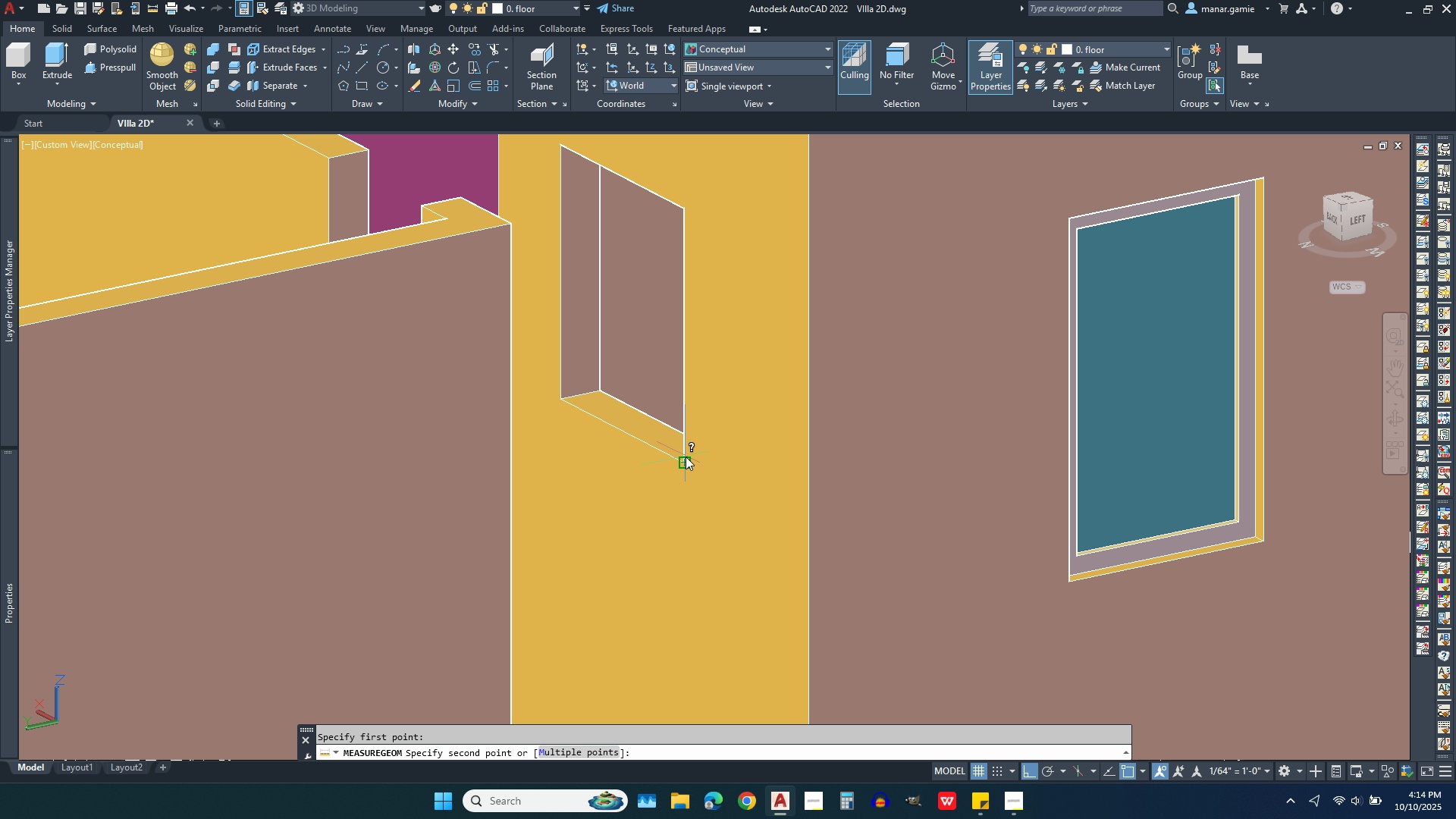 
left_click([686, 457])
 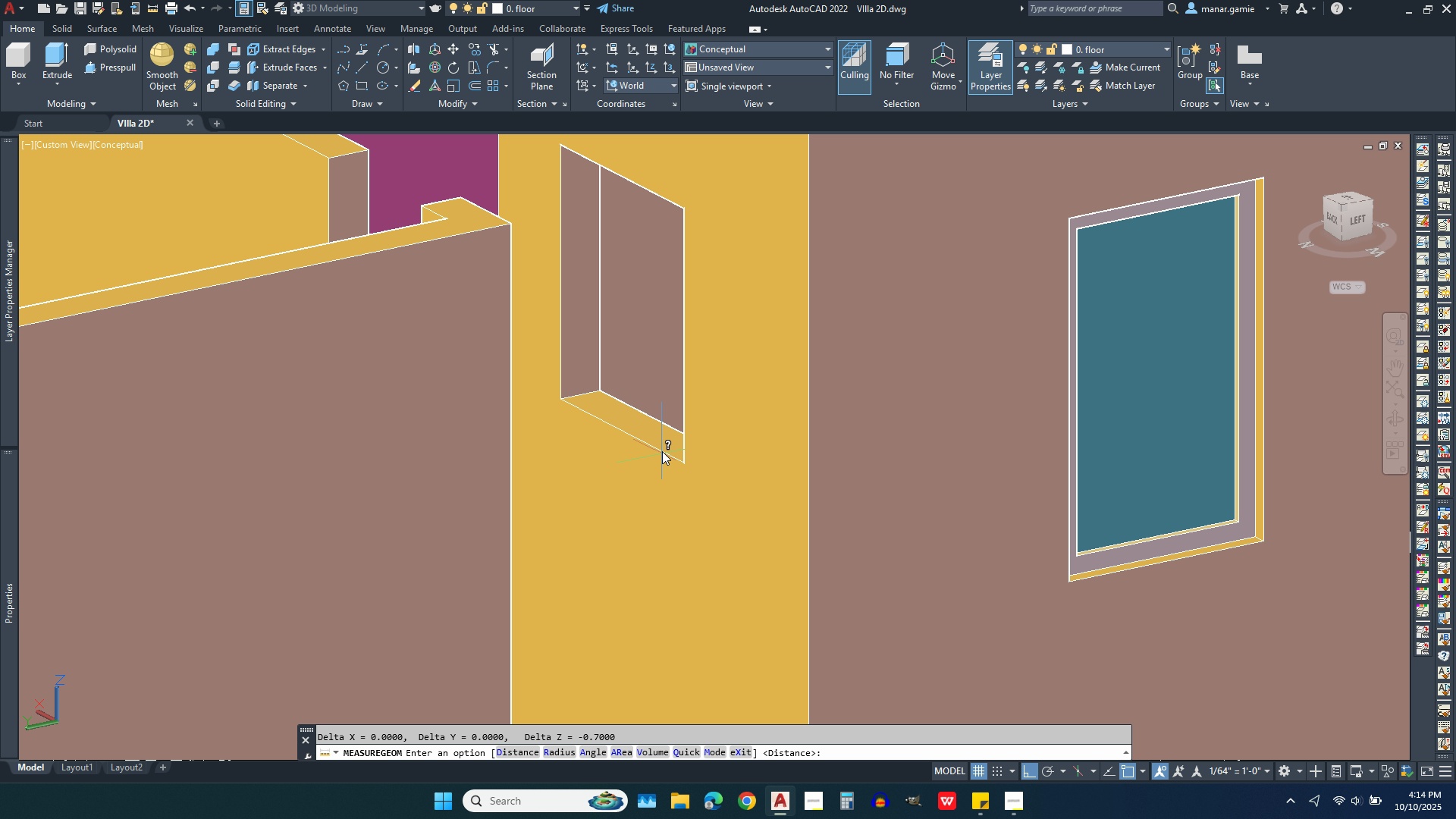 
wait(5.13)
 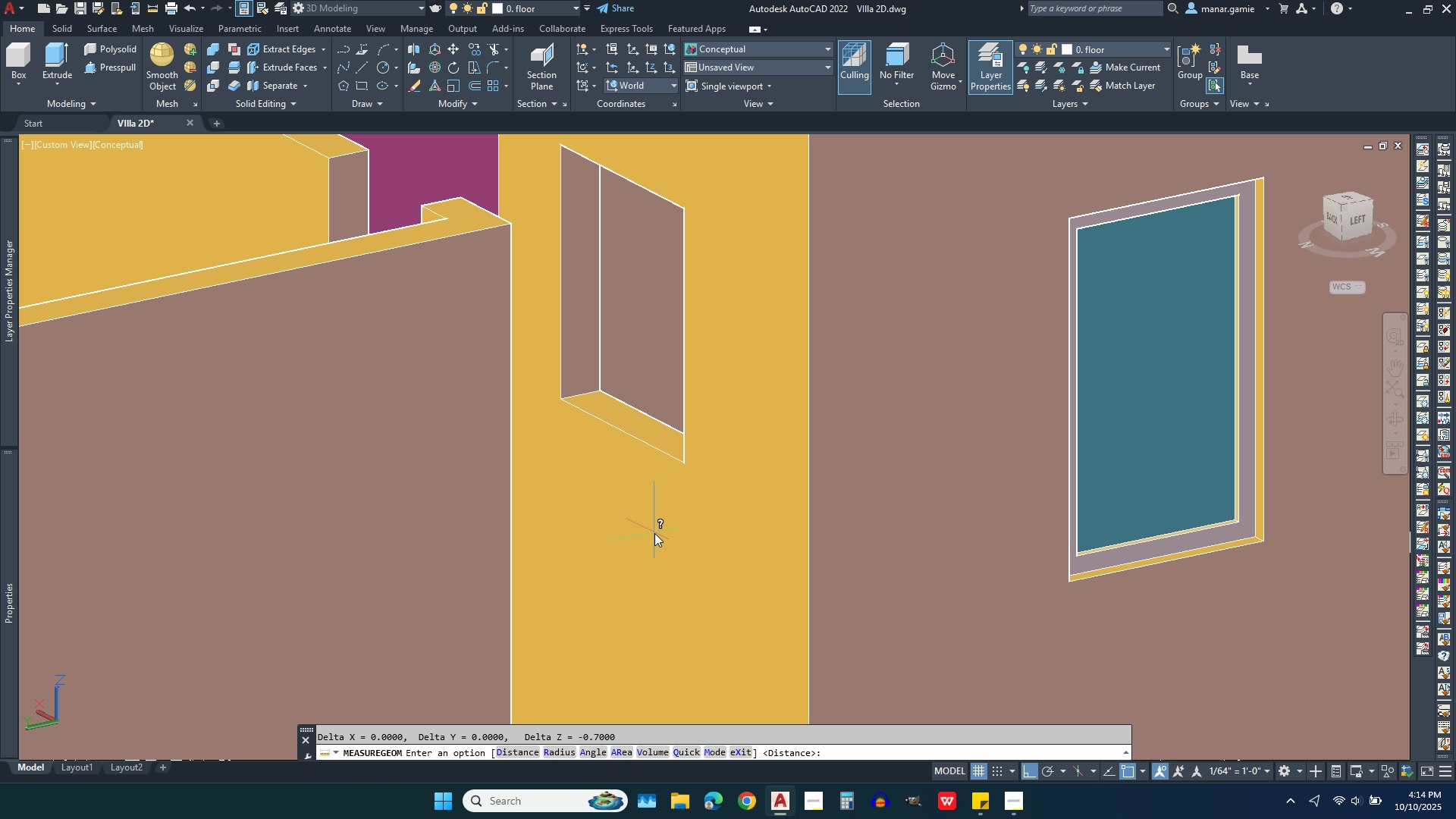 
key(Escape)
 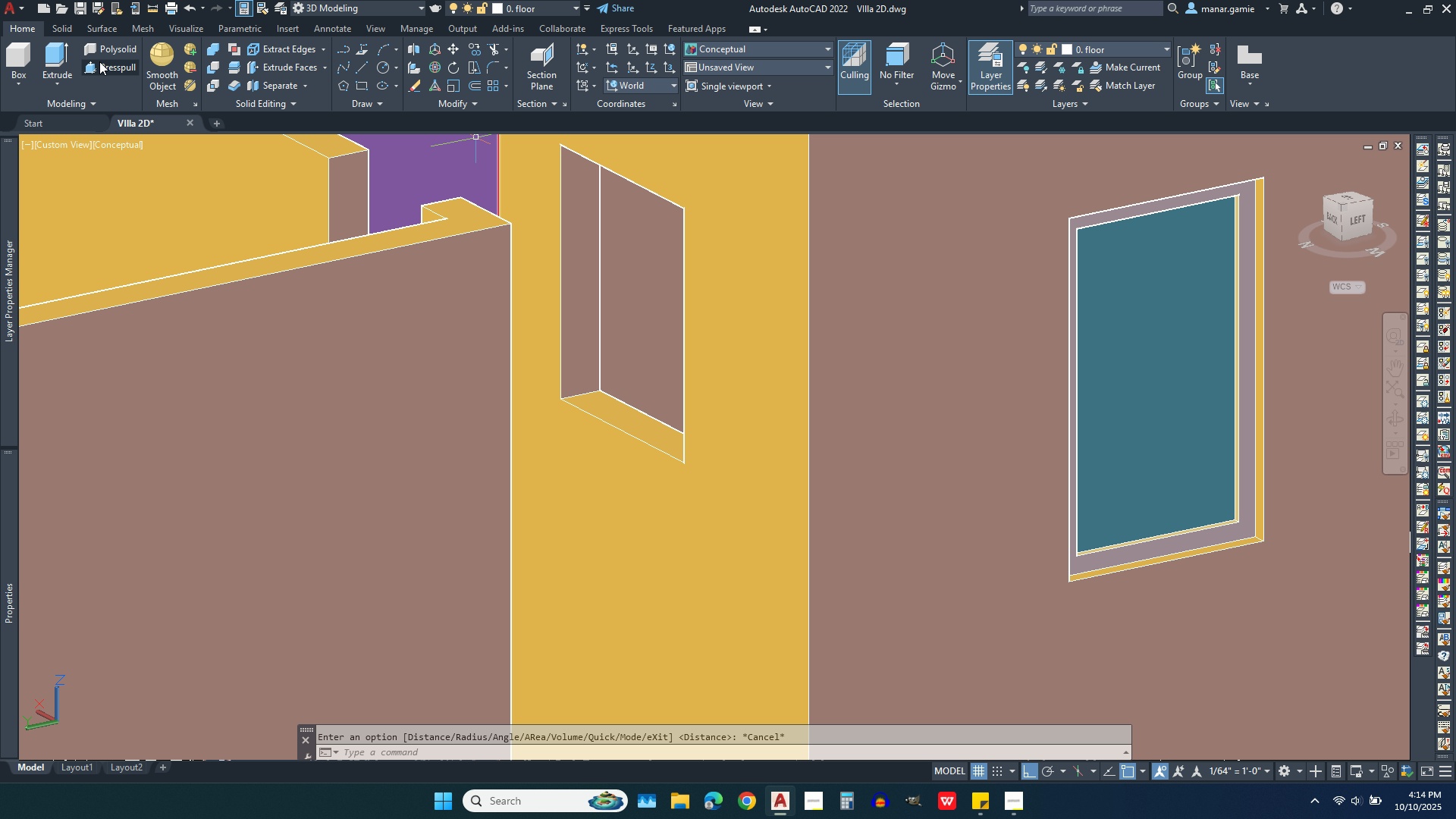 
left_click([107, 66])
 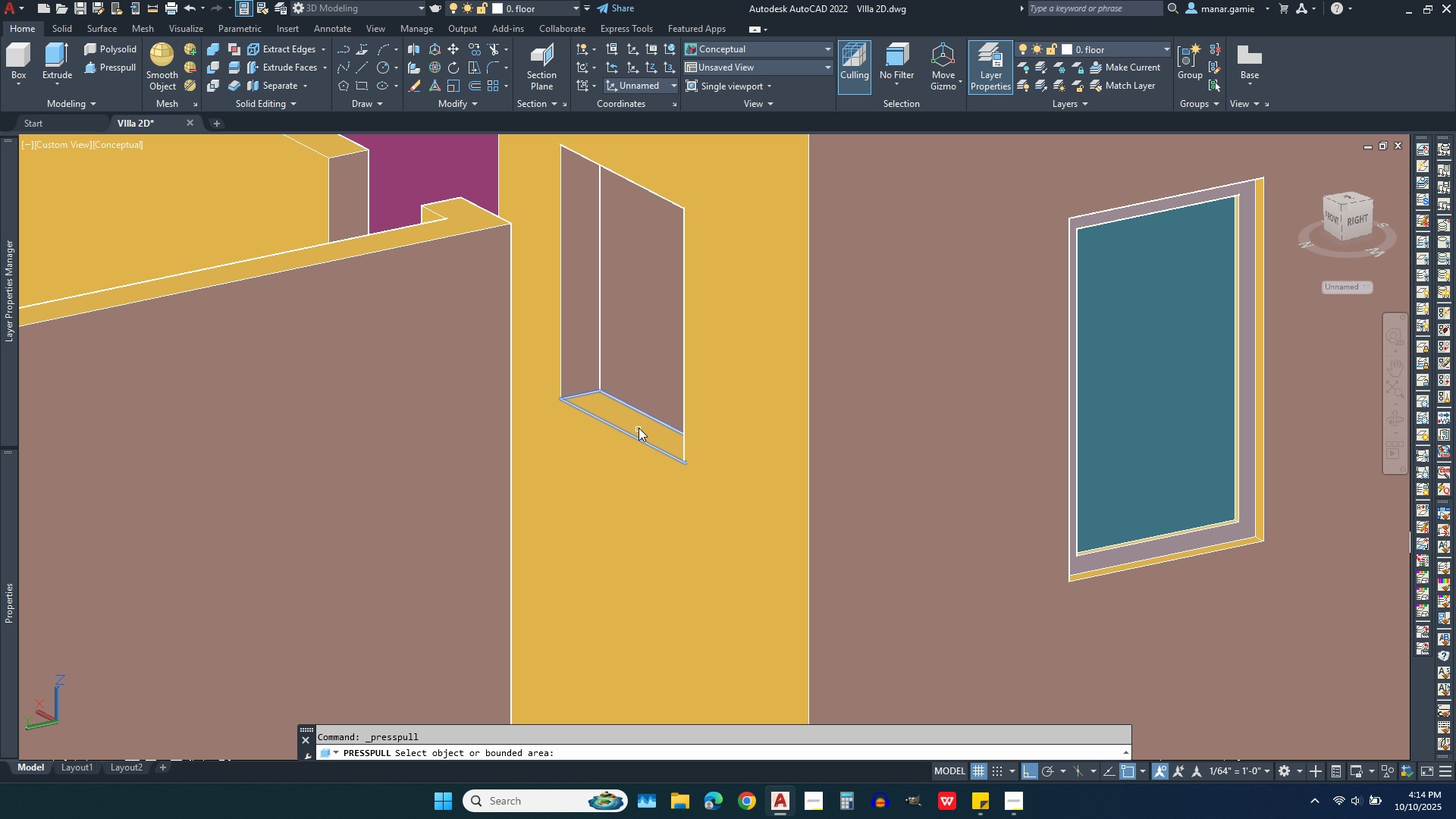 
left_click([639, 428])
 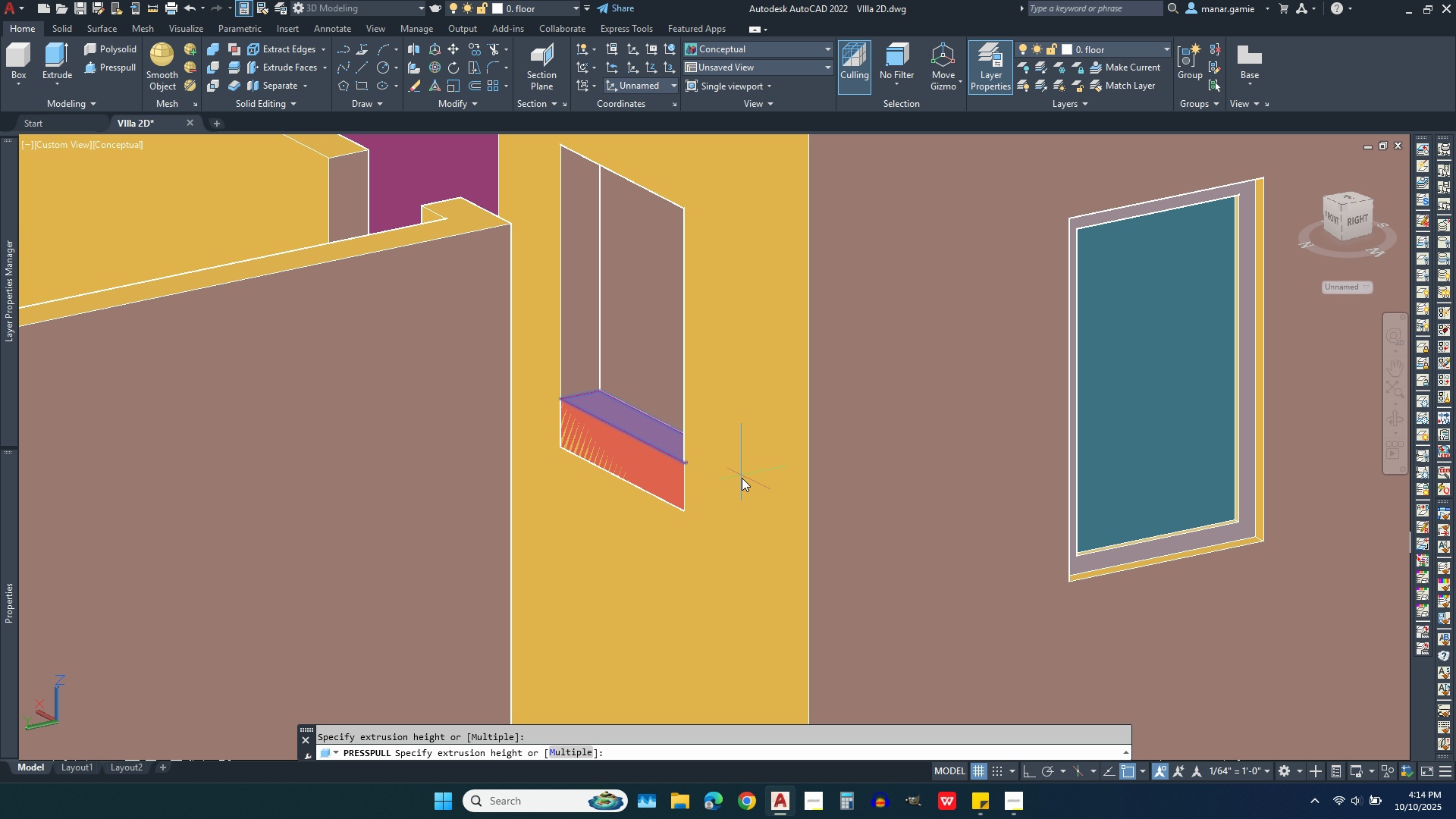 
key(Period)
 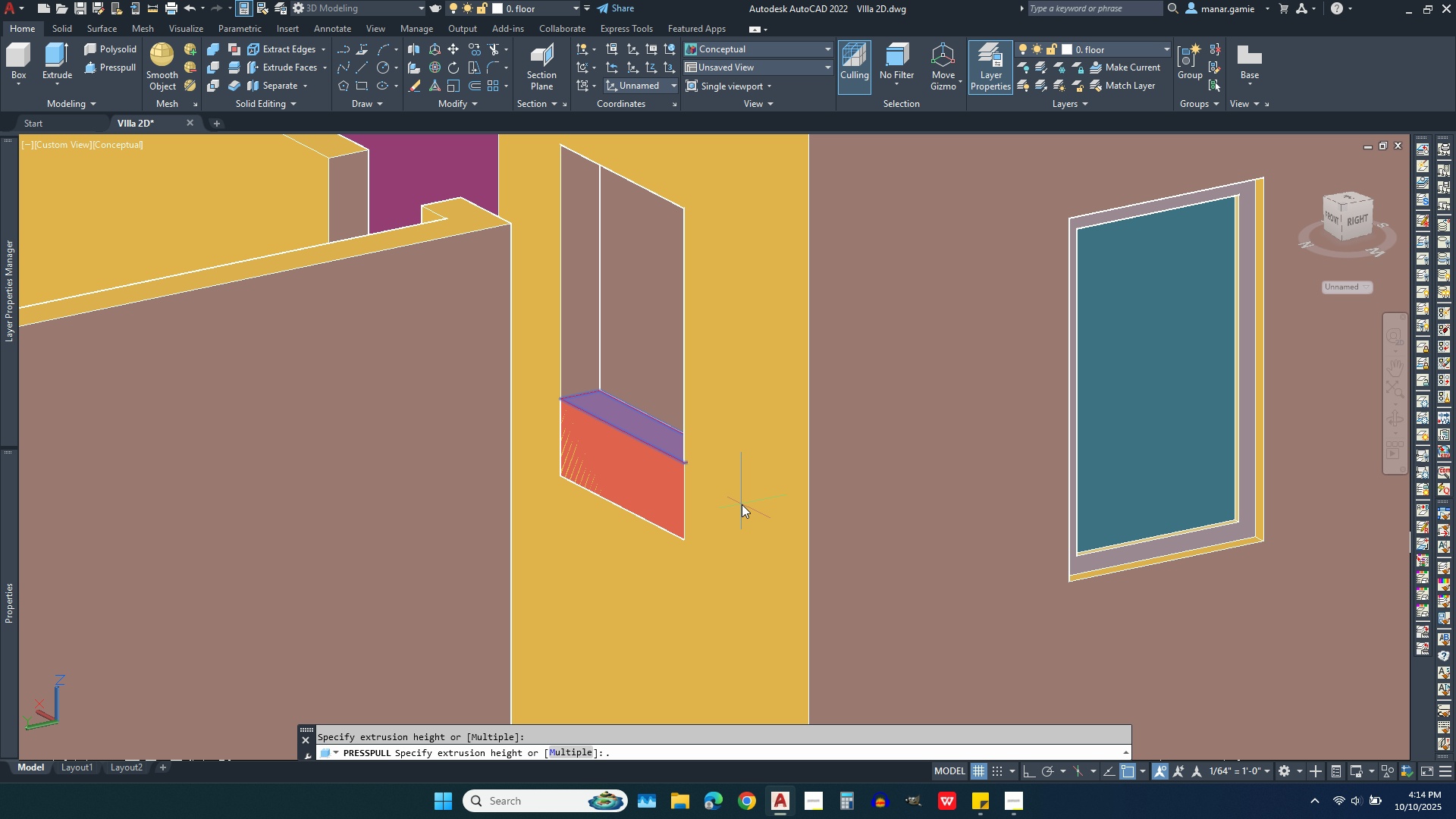 
key(0)
 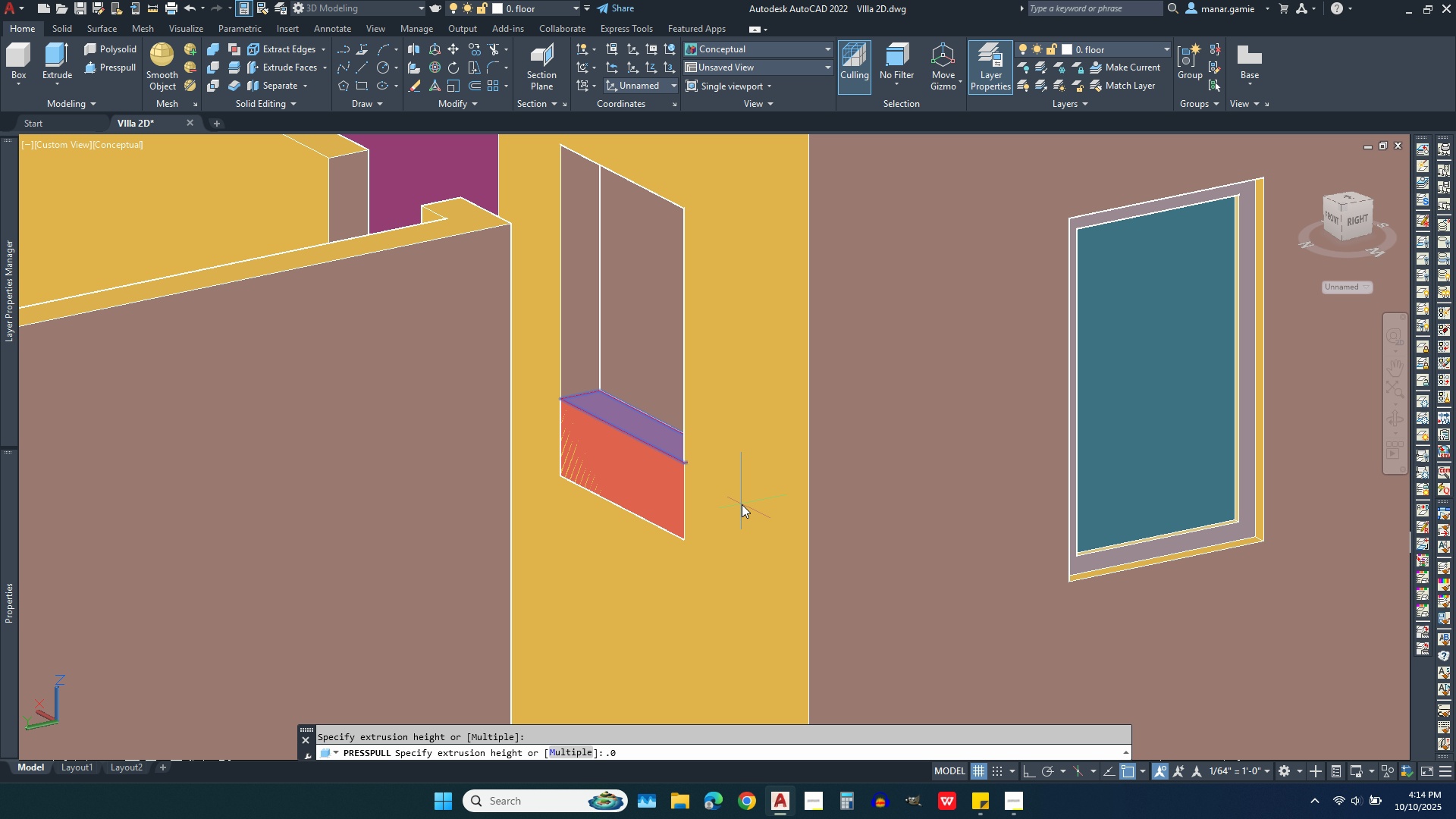 
key(Backspace)
 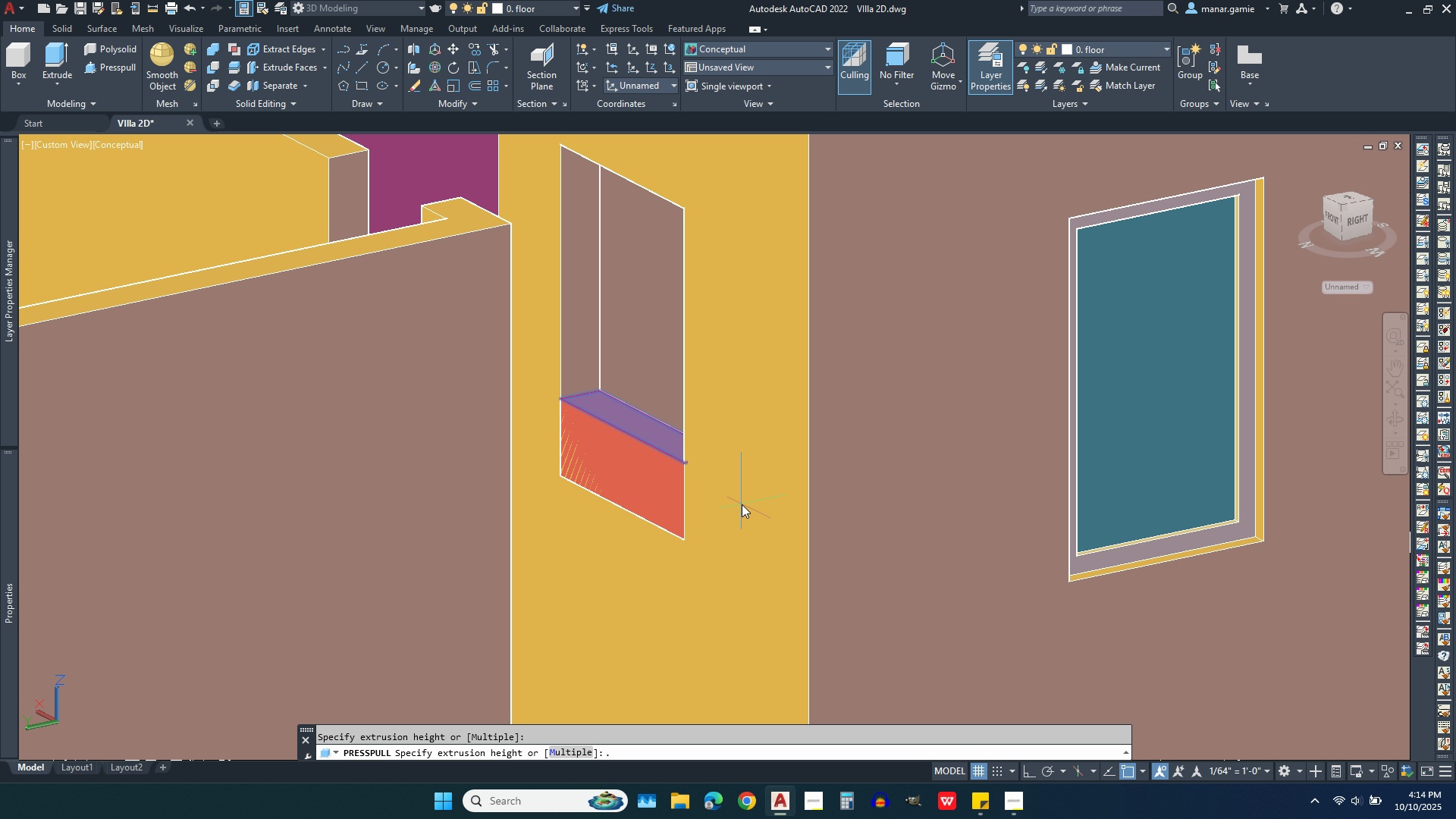 
key(3)
 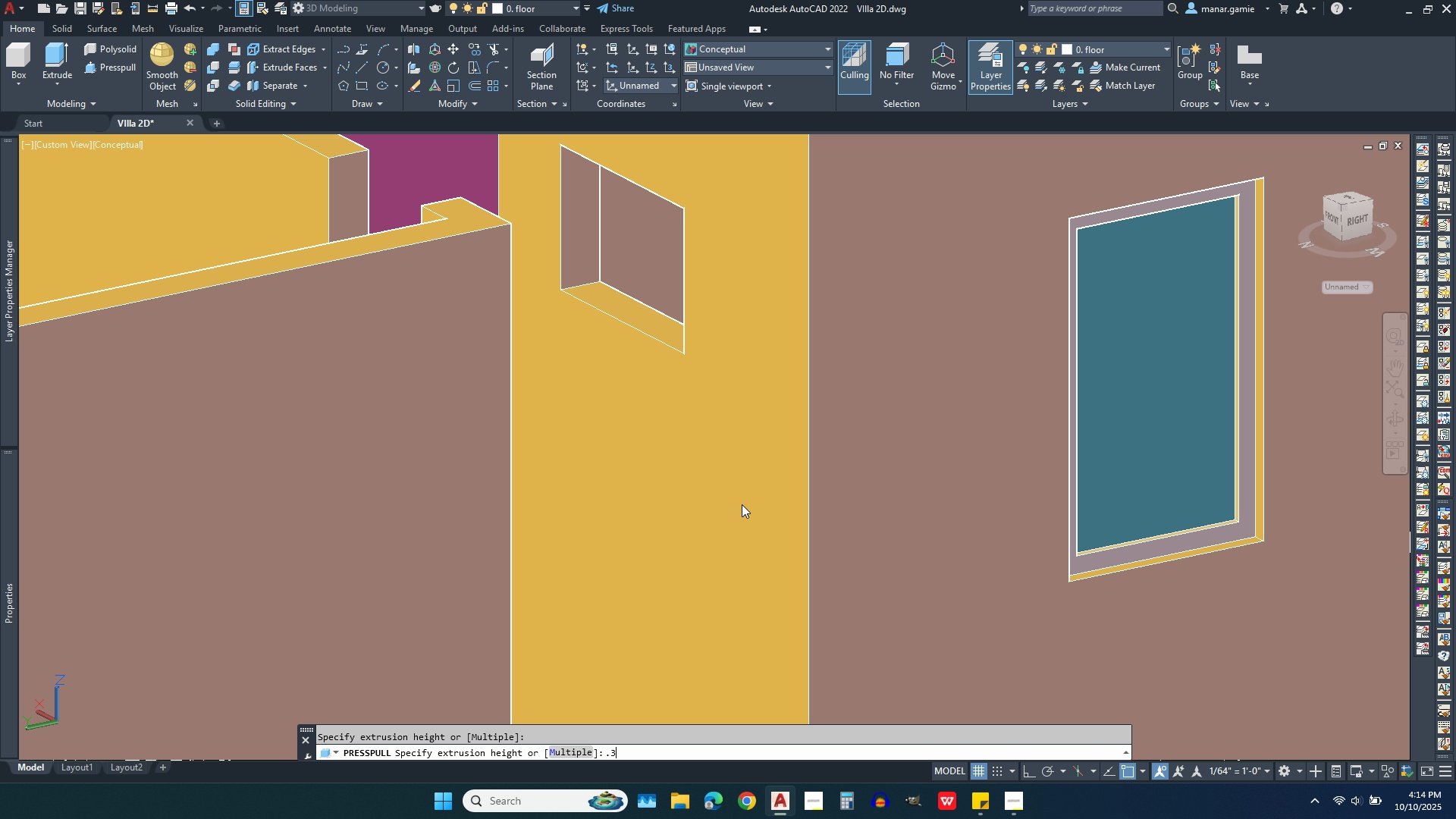 
key(Enter)
 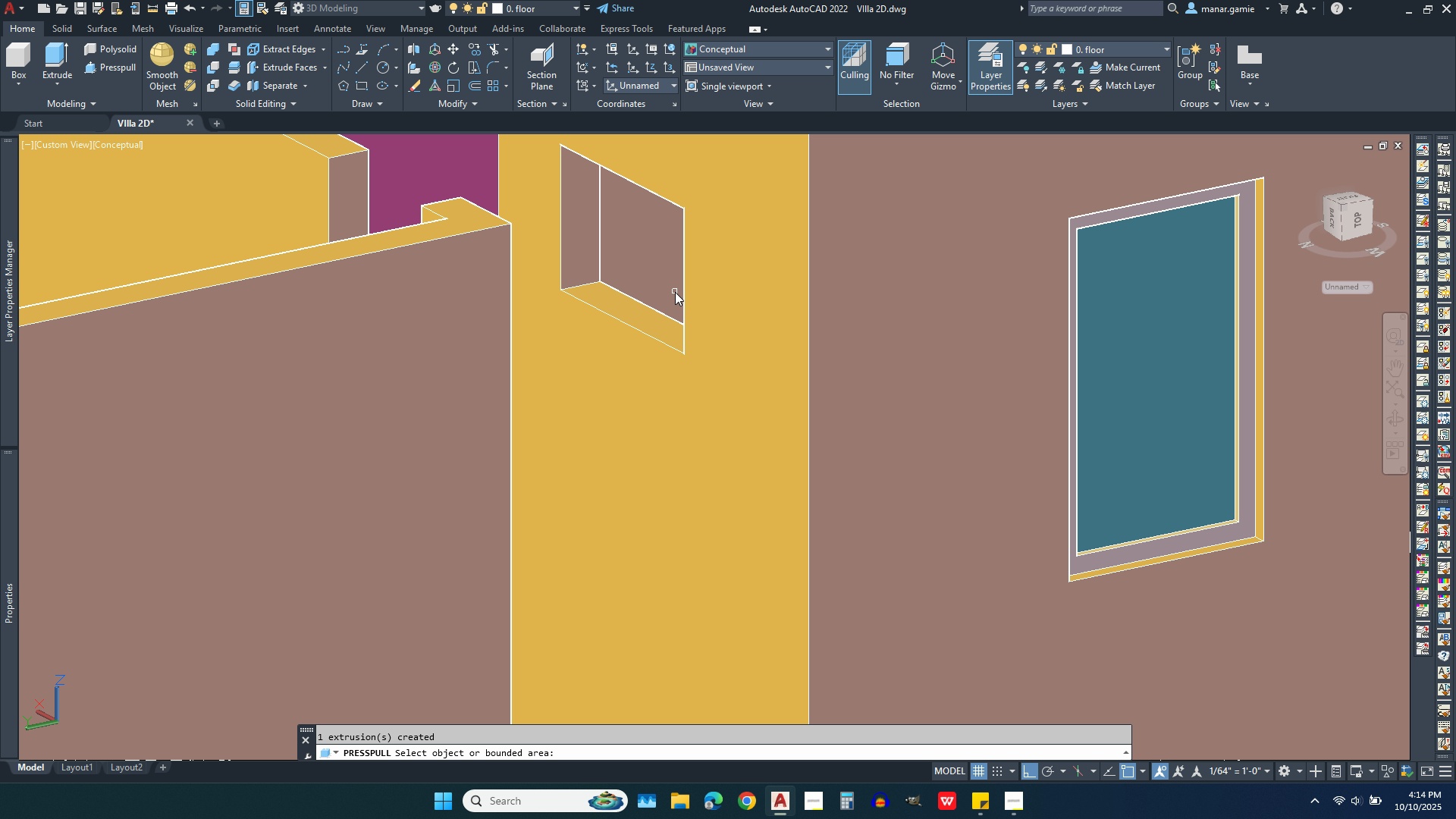 
right_click([644, 265])
 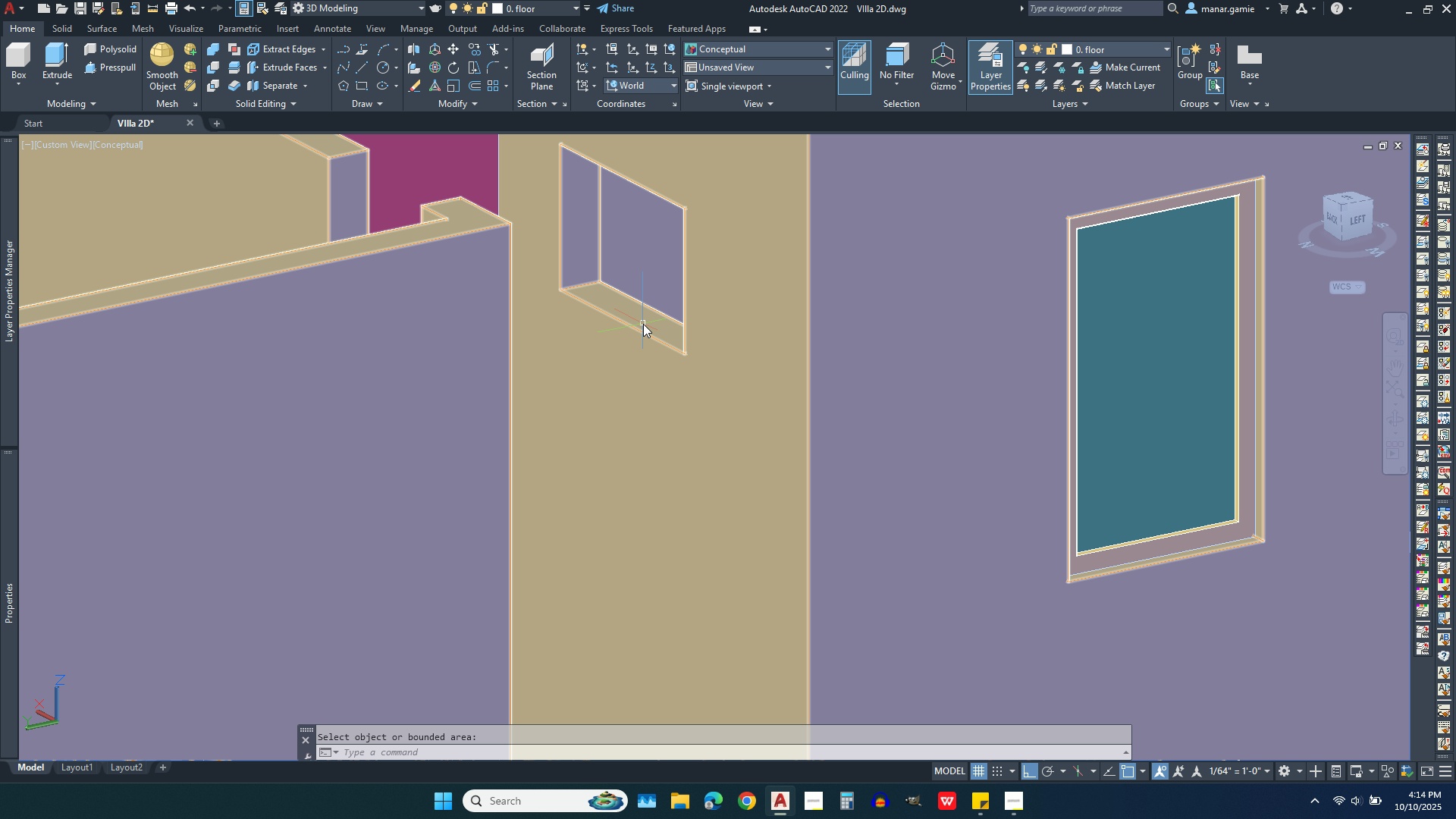 
left_click([646, 322])
 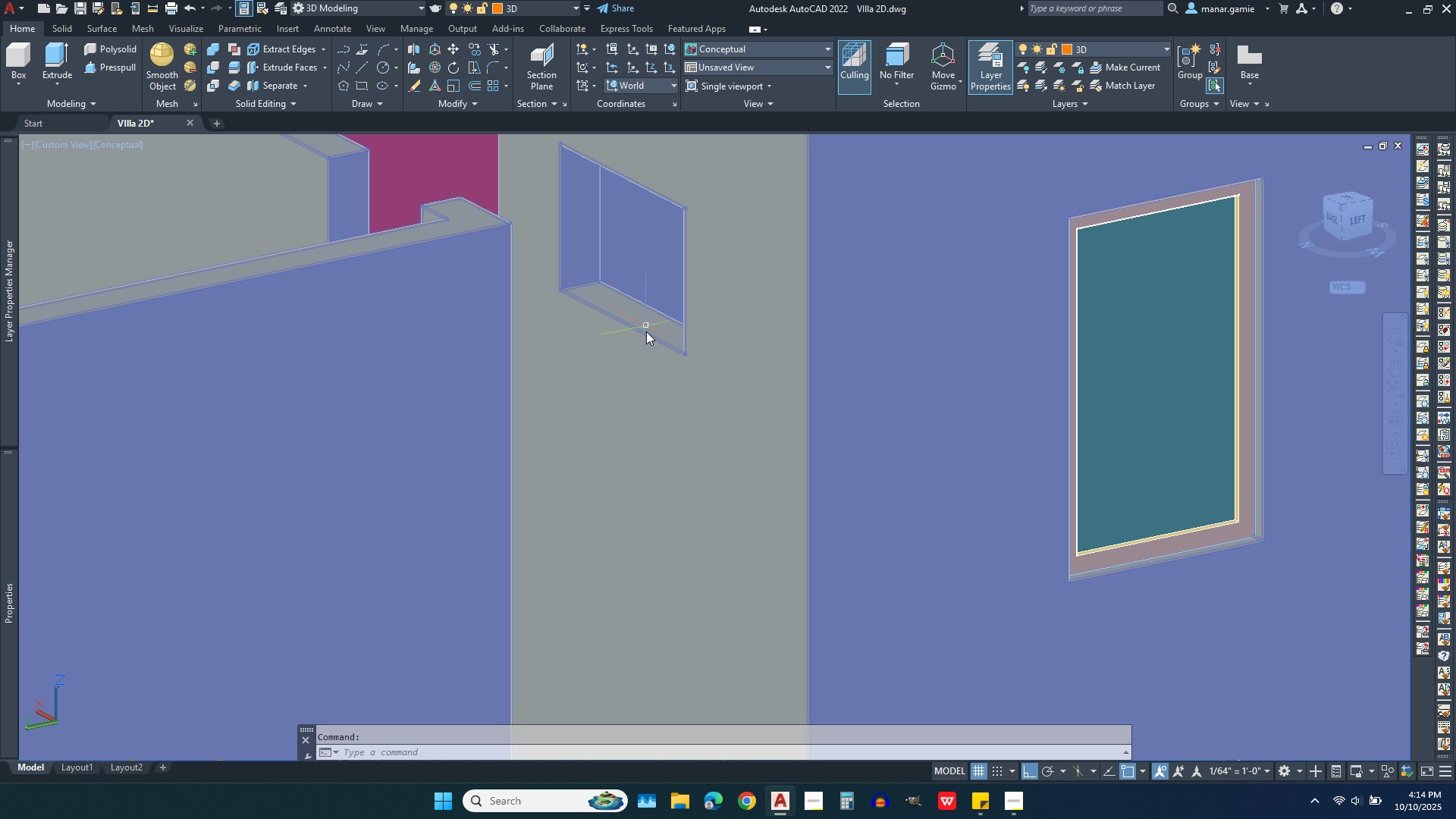 
key(Escape)
 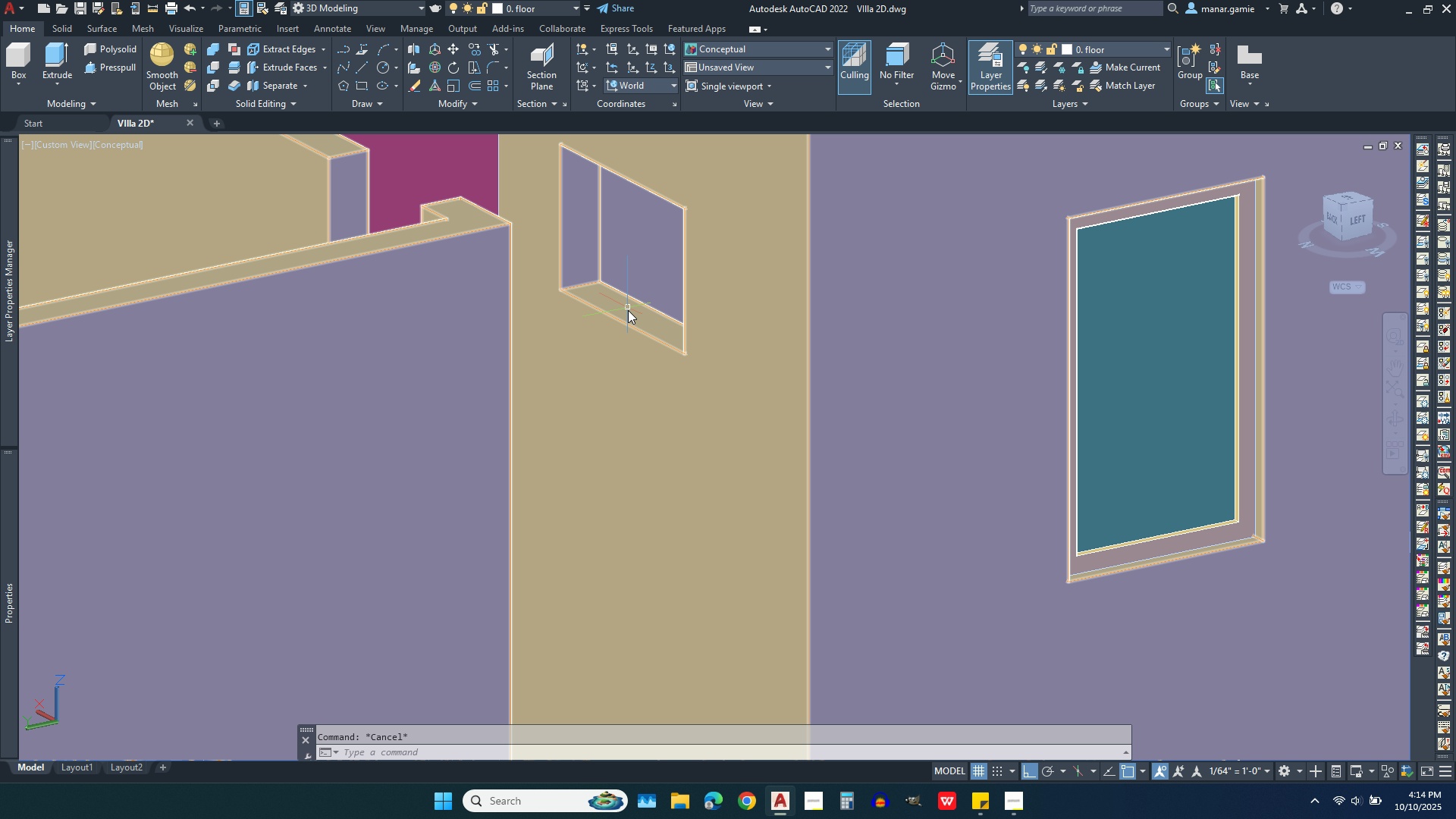 
right_click([625, 313])
 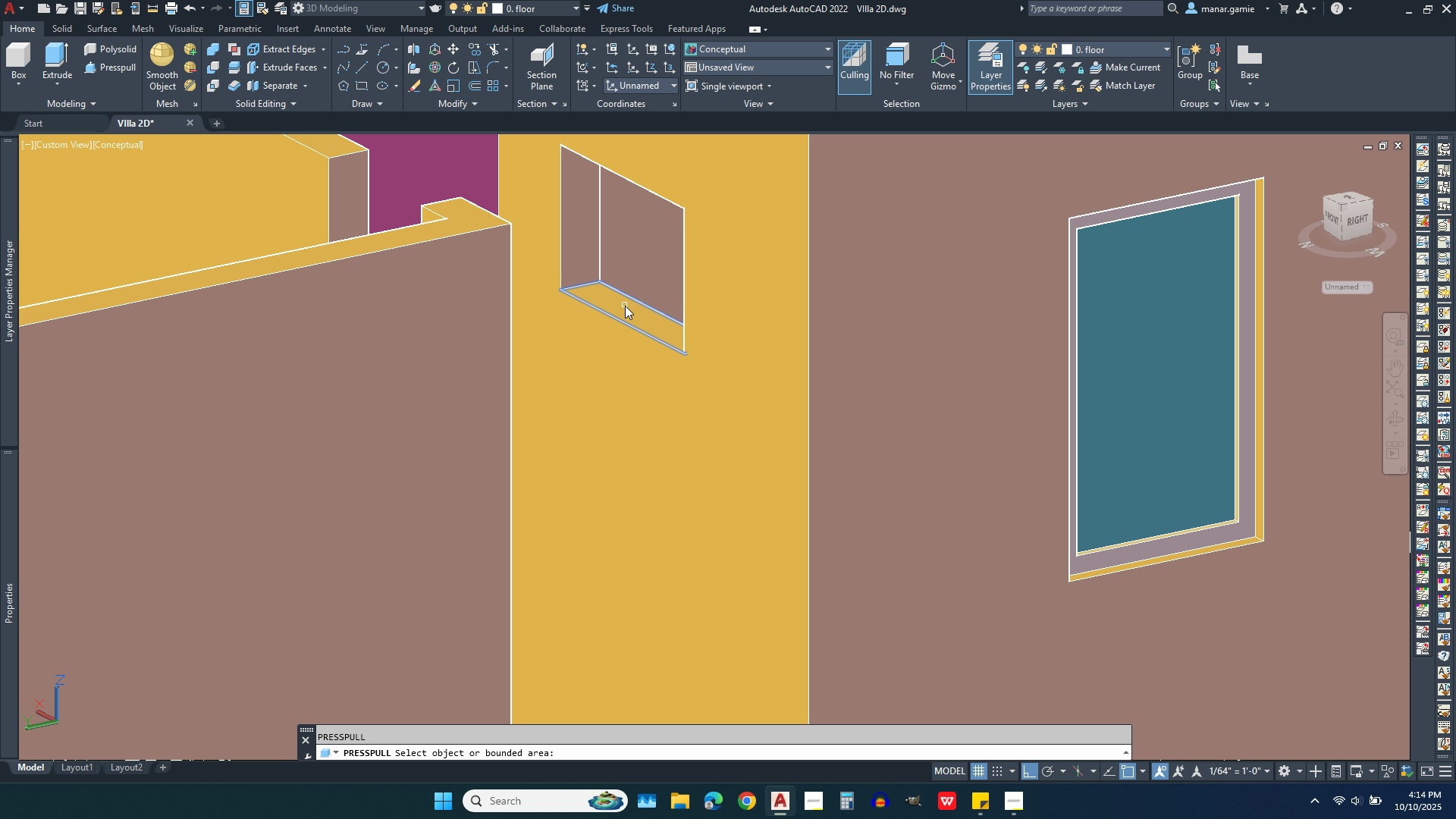 
left_click([625, 310])
 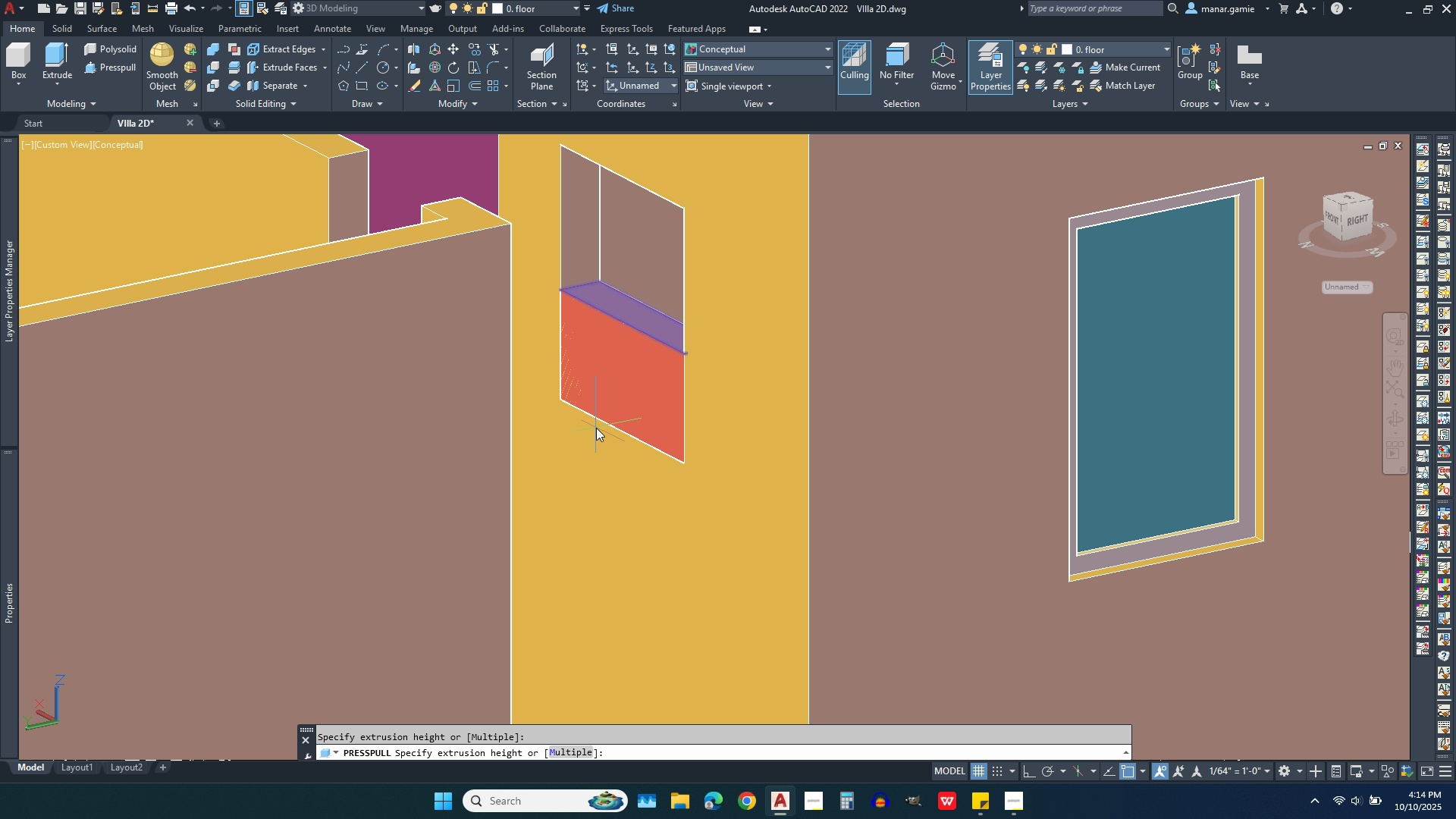 
key(Minus)
 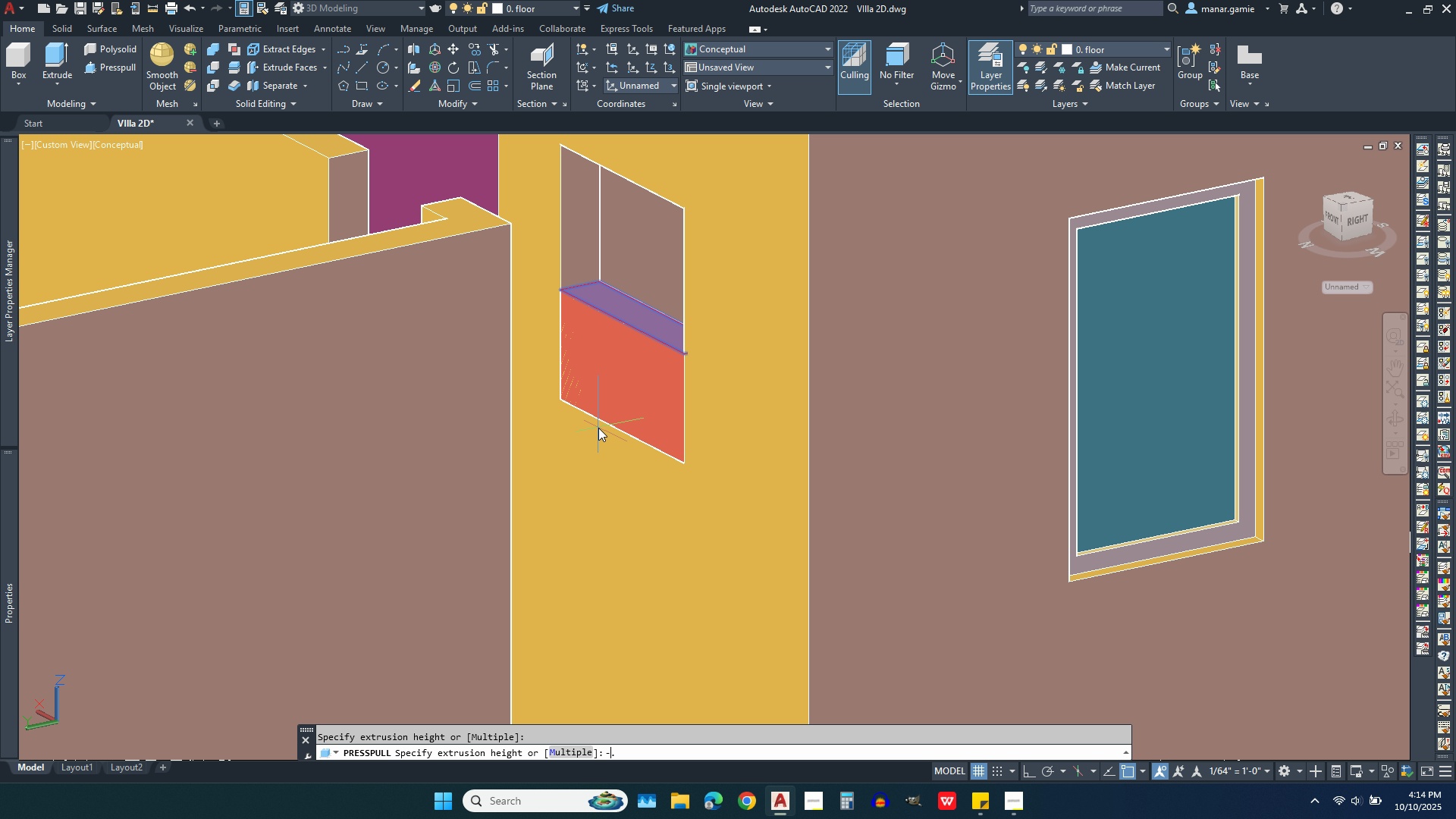 
key(Period)
 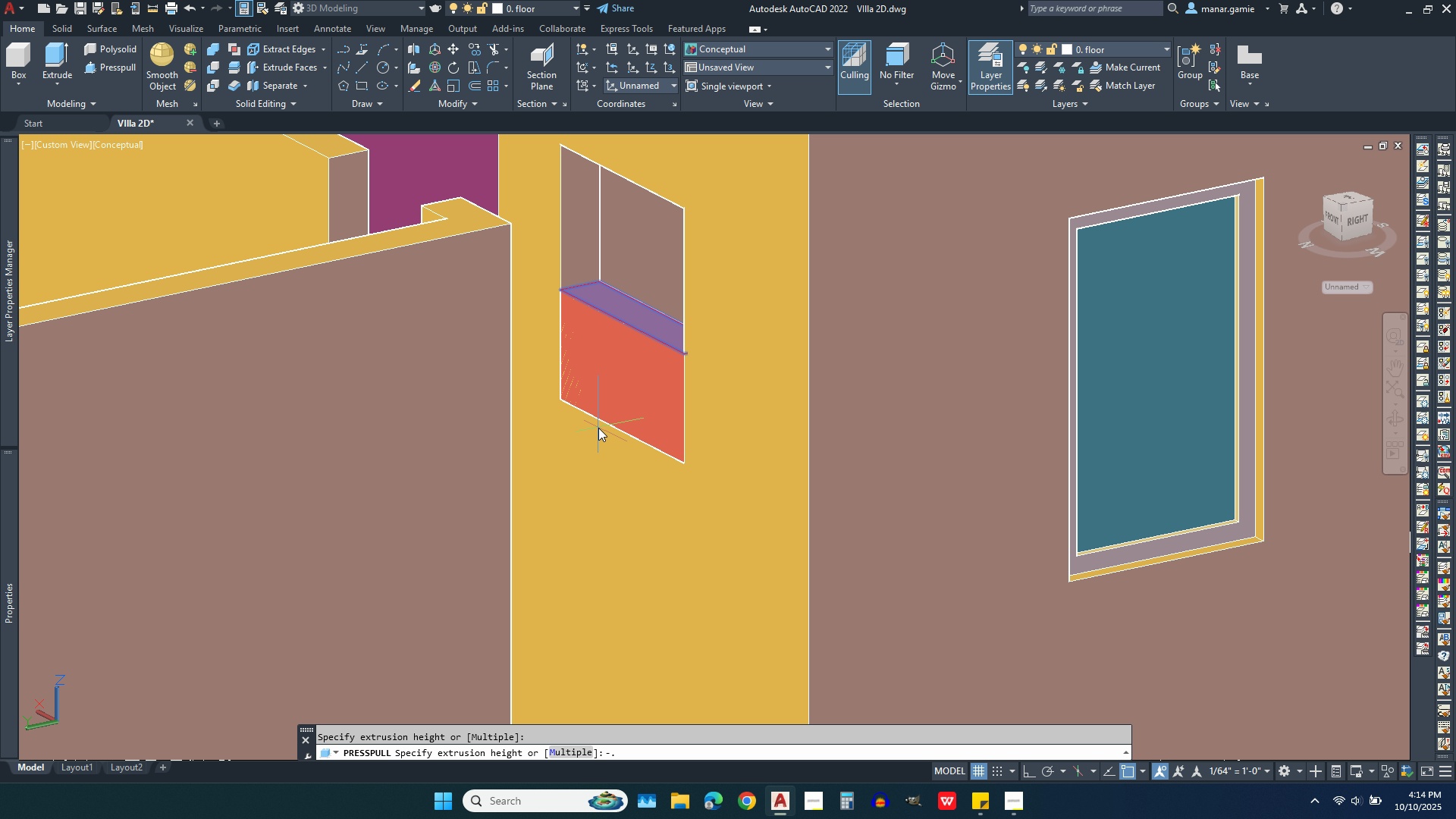 
key(6)
 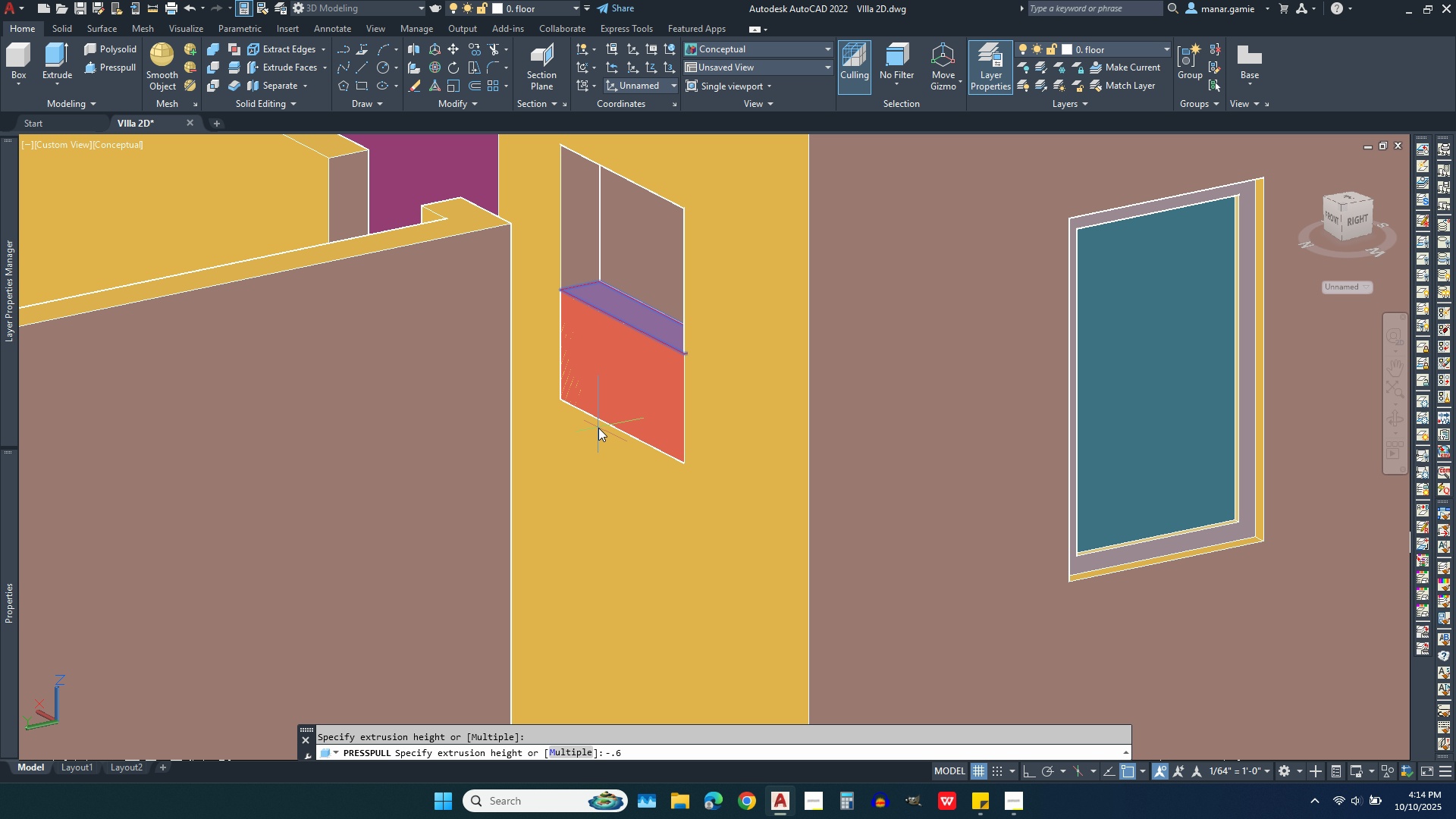 
key(Enter)
 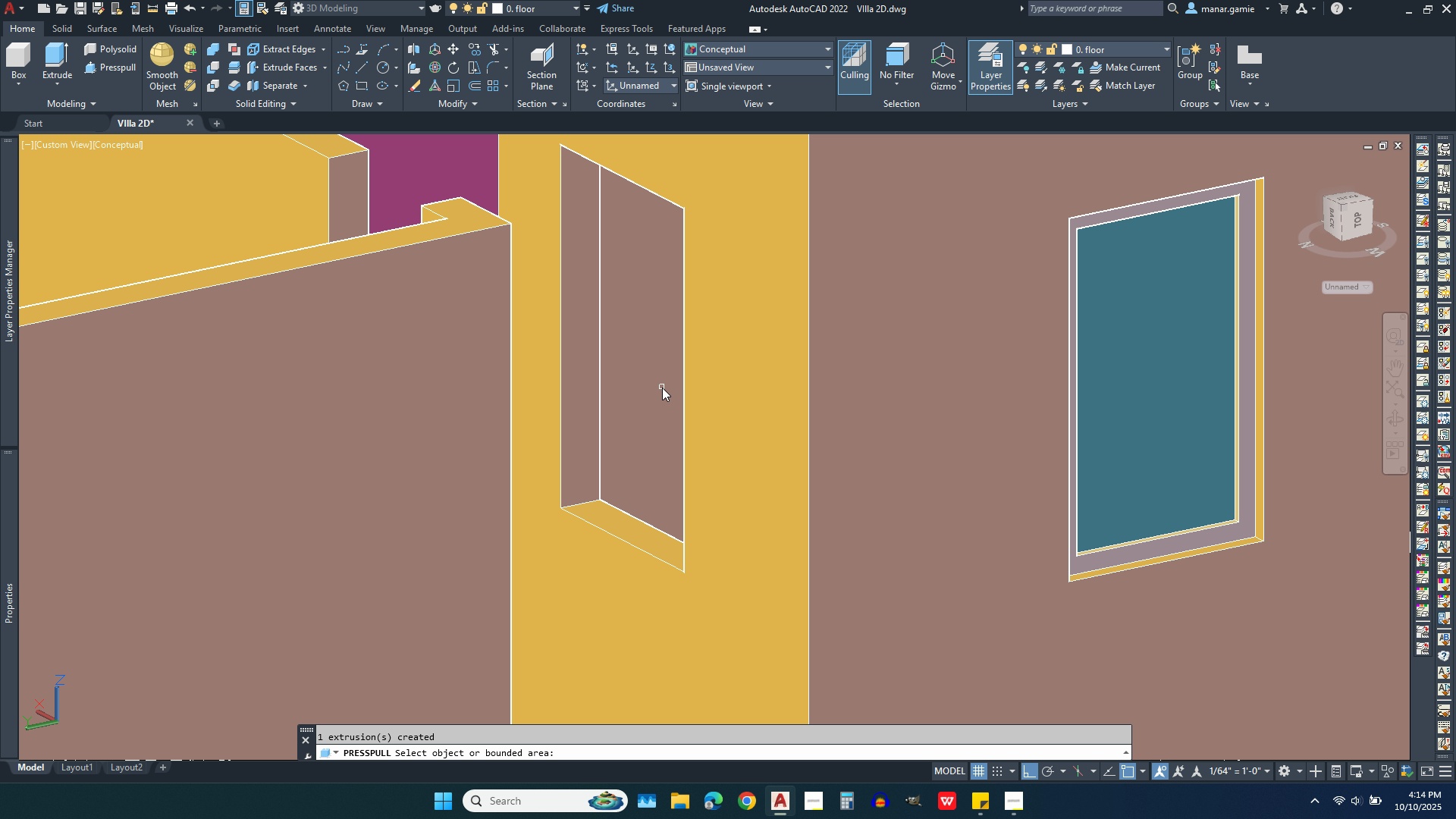 
hold_key(key=Escape, duration=4.56)
 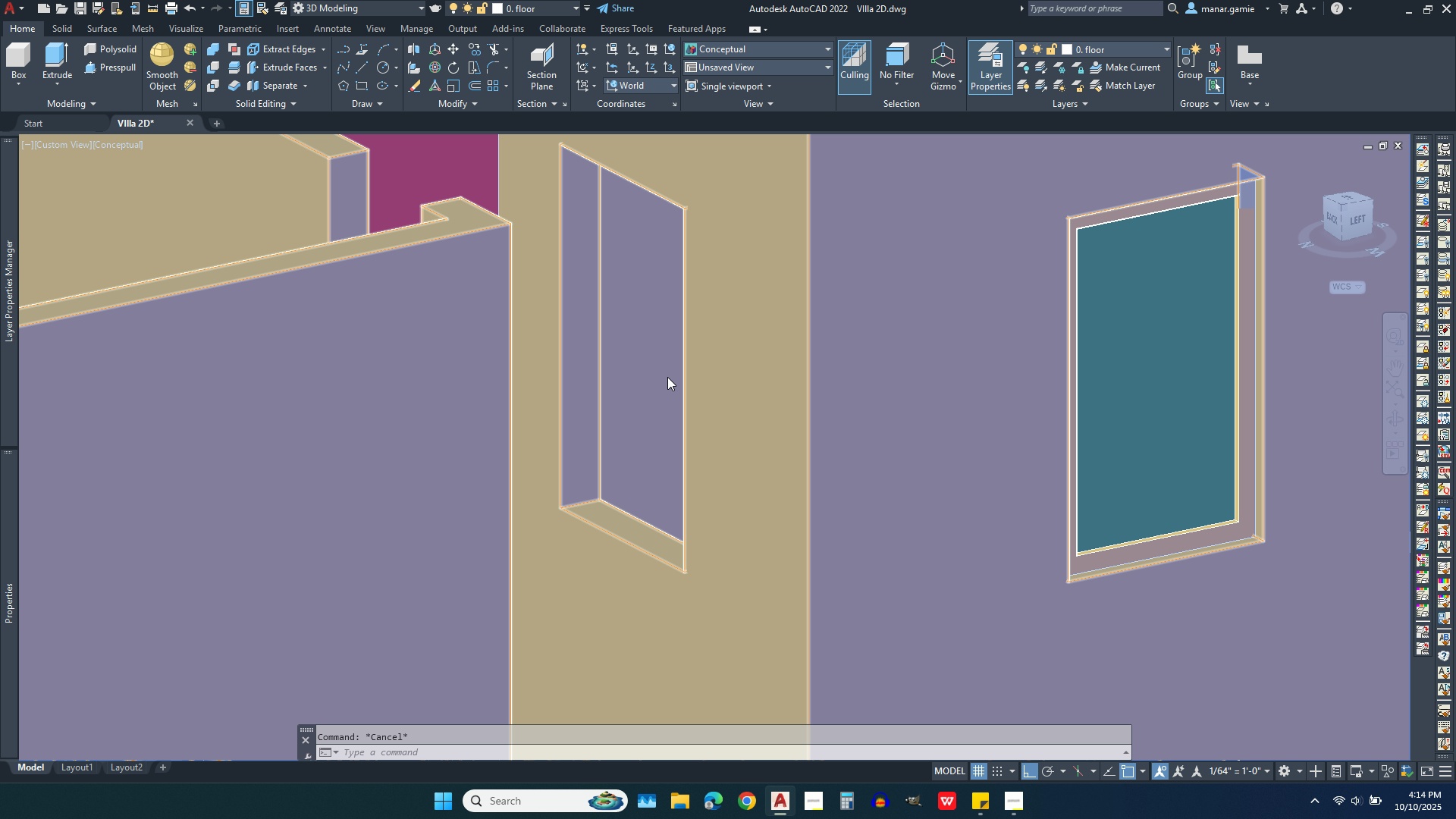 
left_click([1246, 334])
 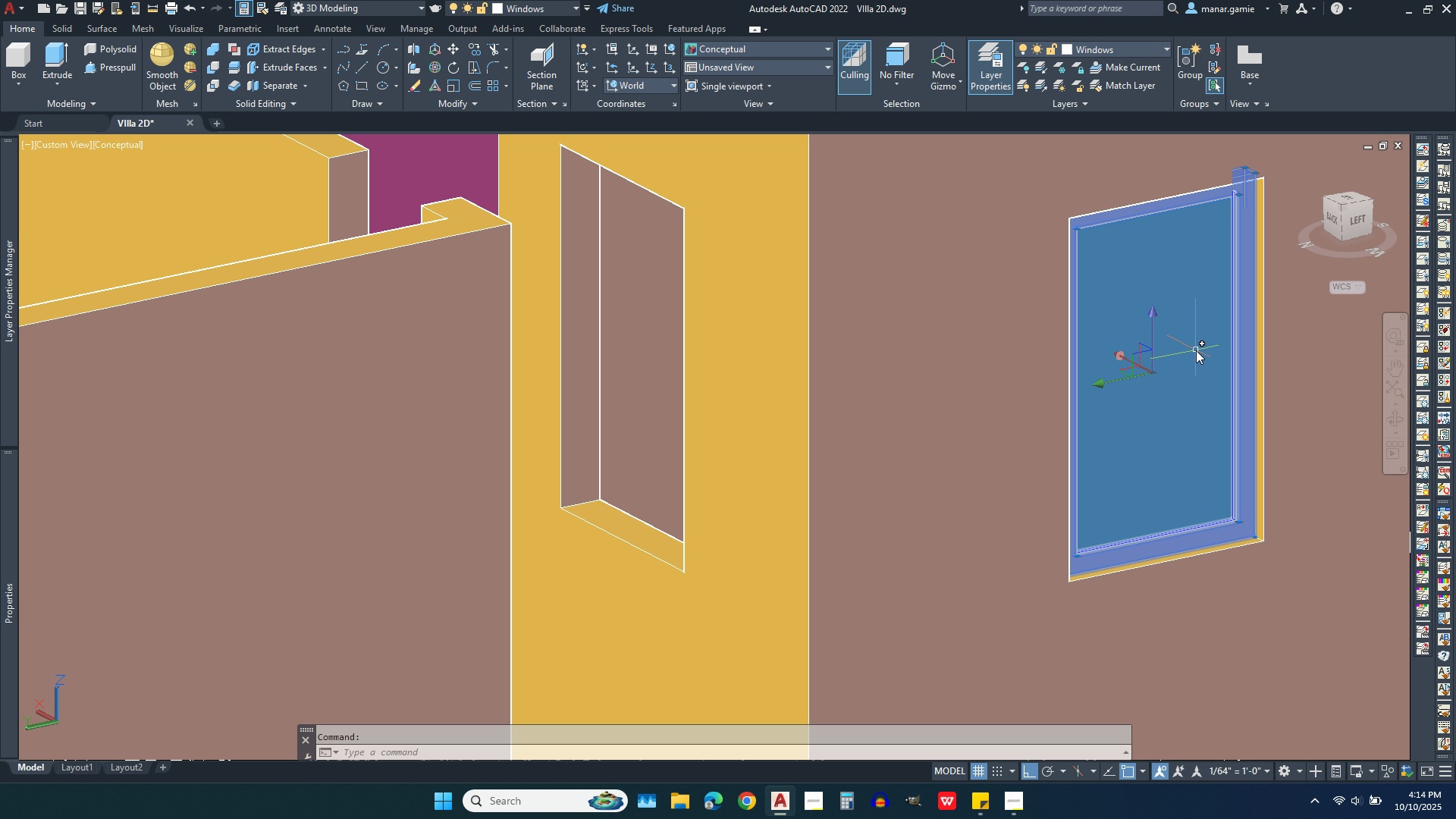 
left_click([1196, 350])
 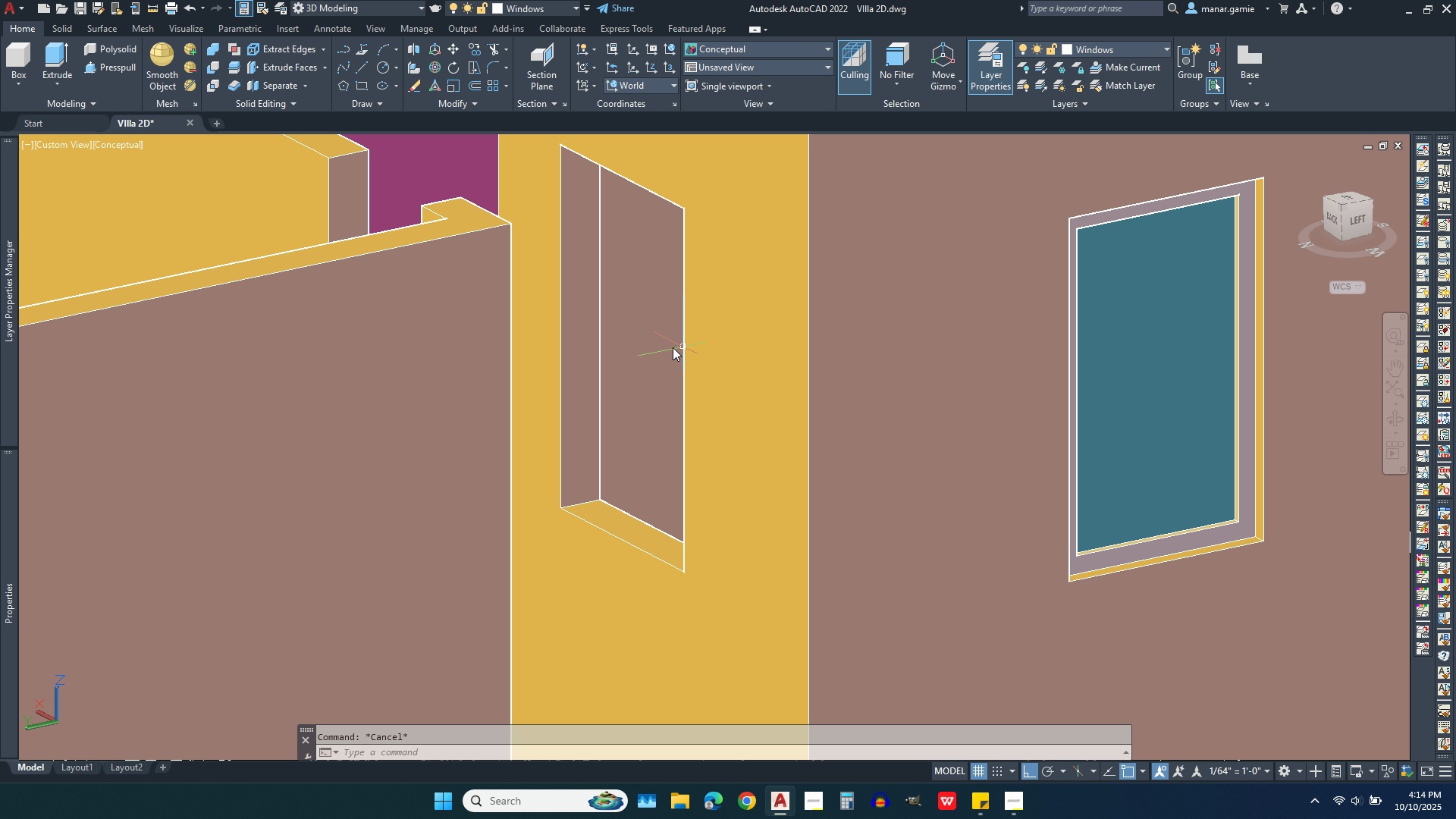 
scroll: coordinate [639, 384], scroll_direction: down, amount: 4.0
 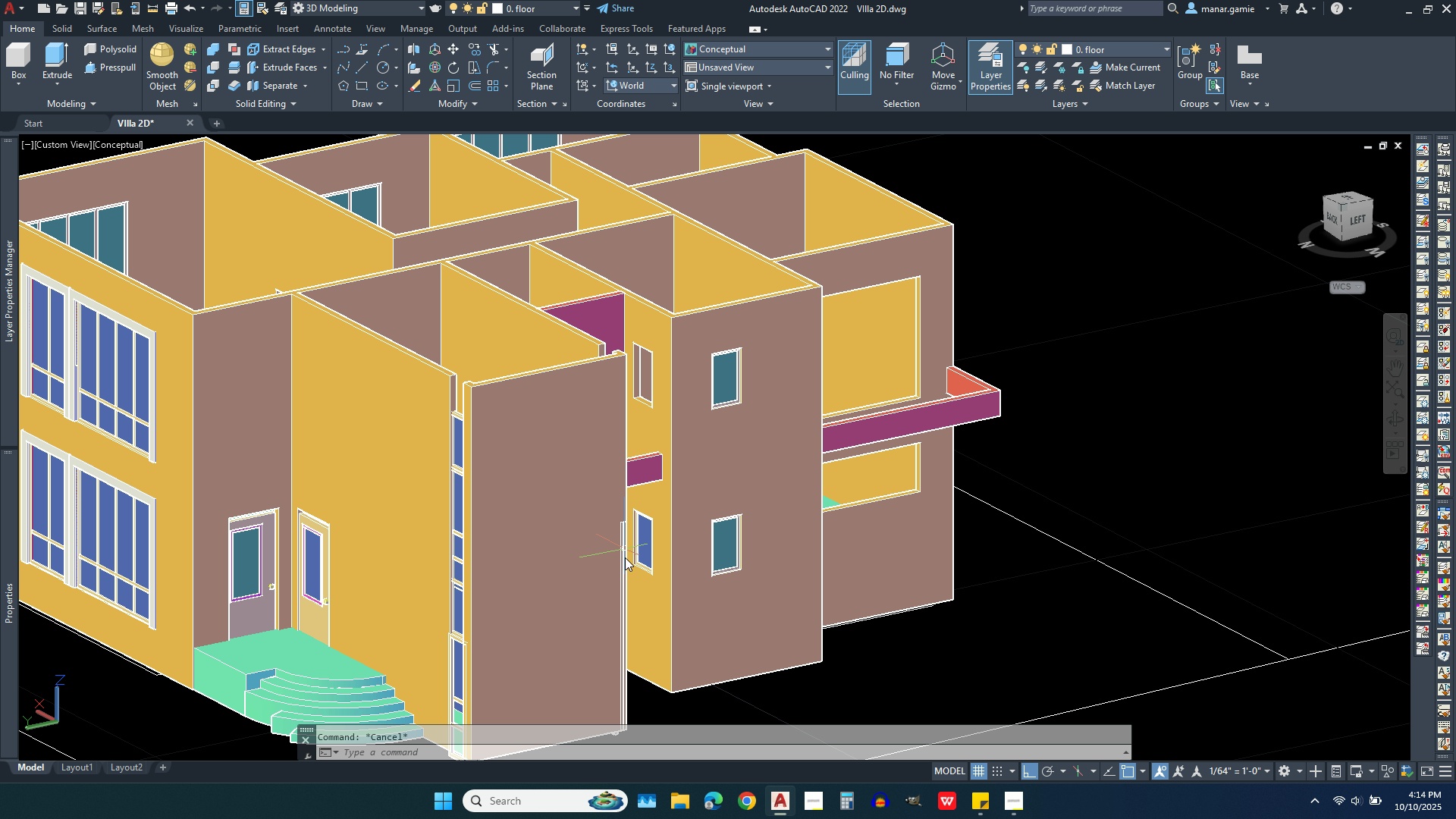 
scroll: coordinate [625, 568], scroll_direction: up, amount: 3.0
 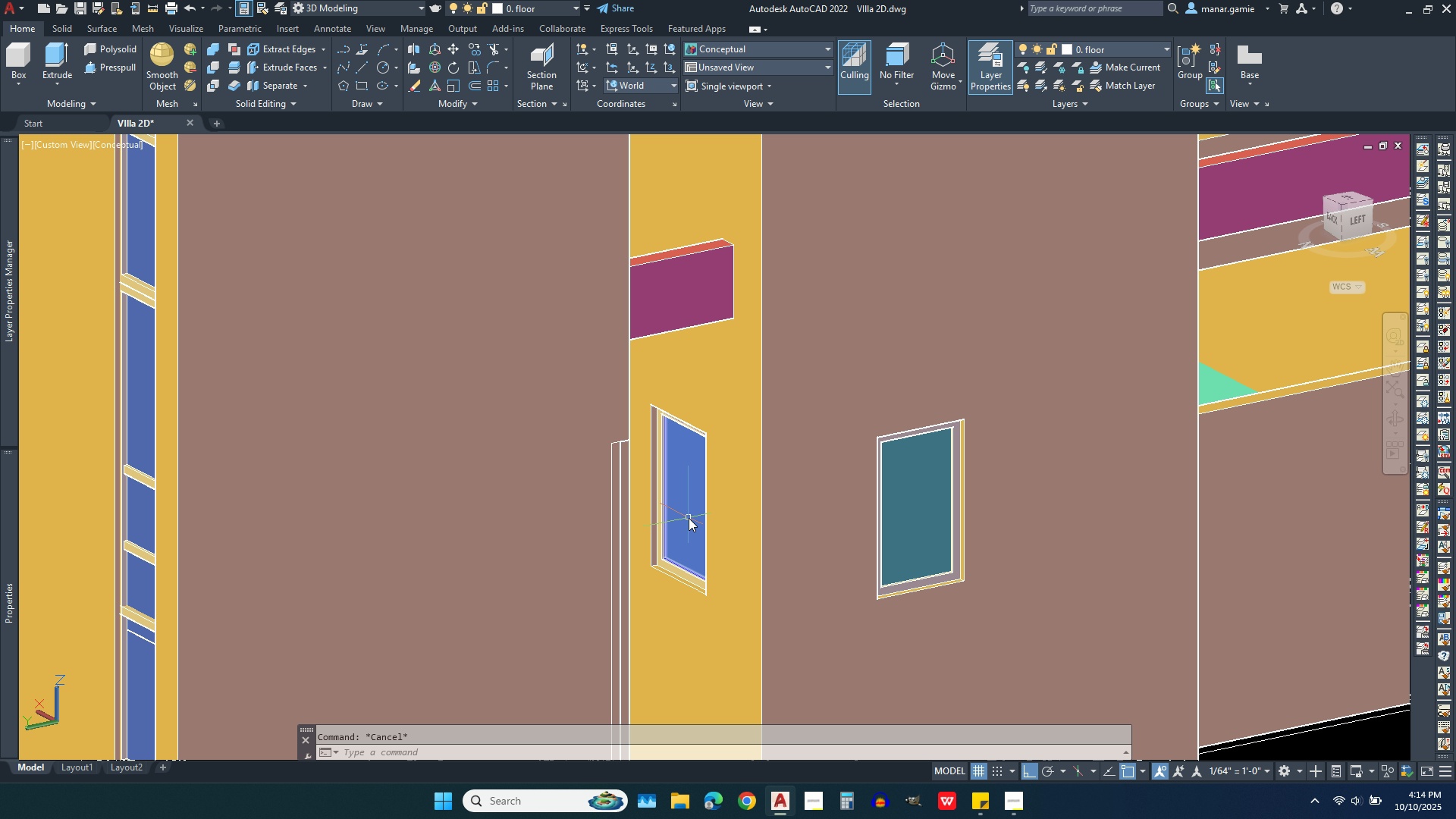 
left_click([689, 518])
 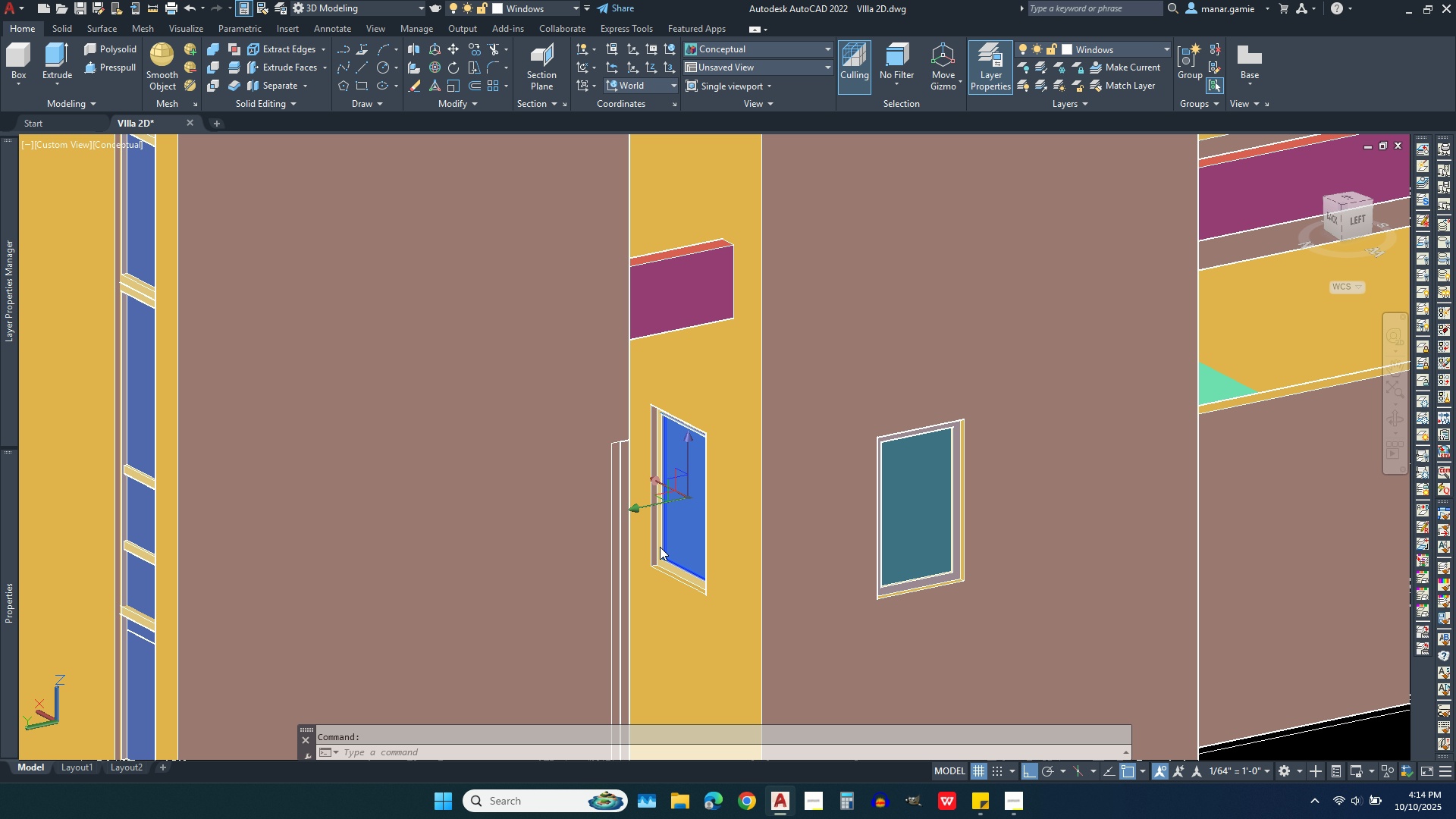 
left_click([660, 547])
 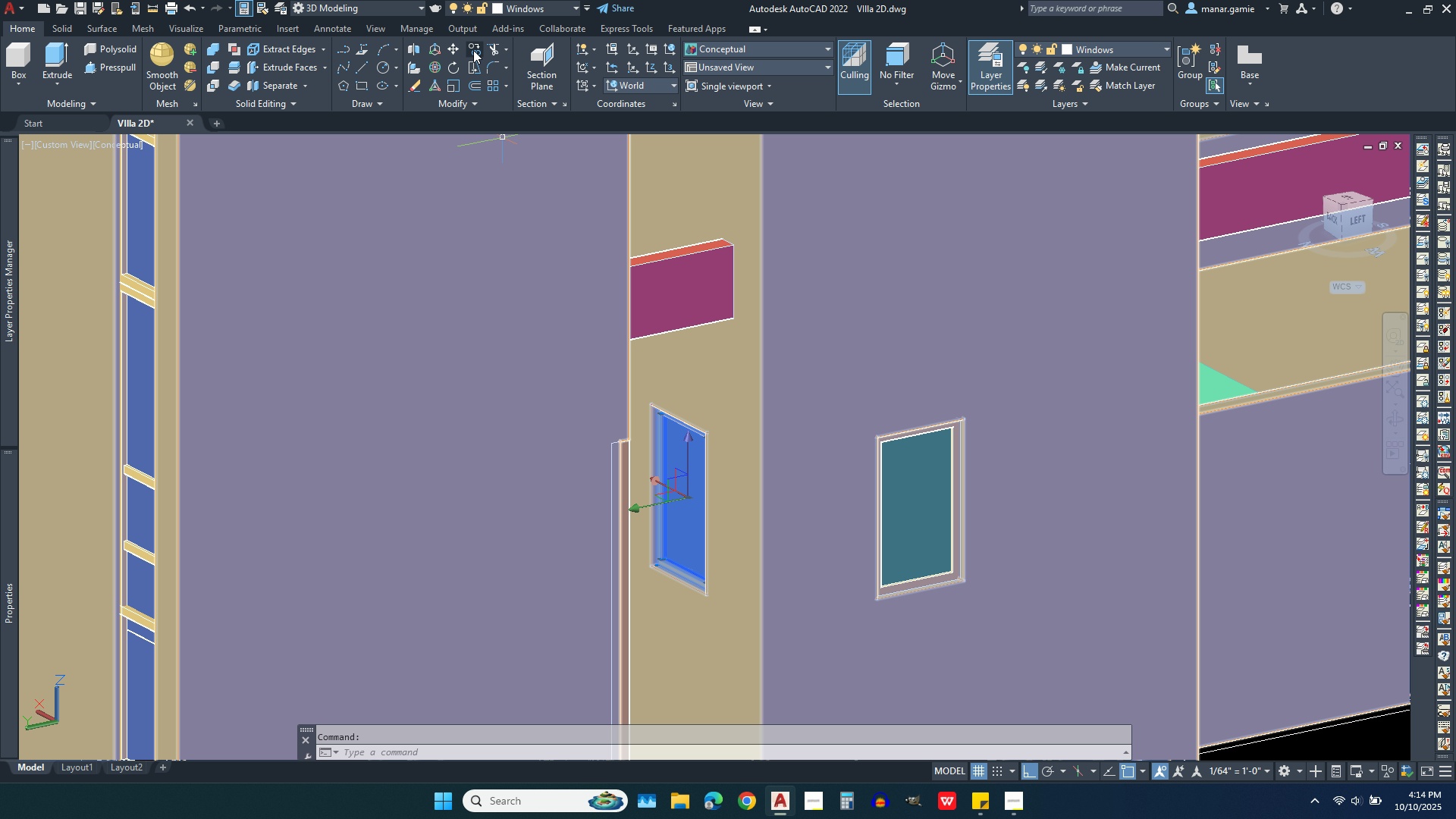 
left_click([476, 50])
 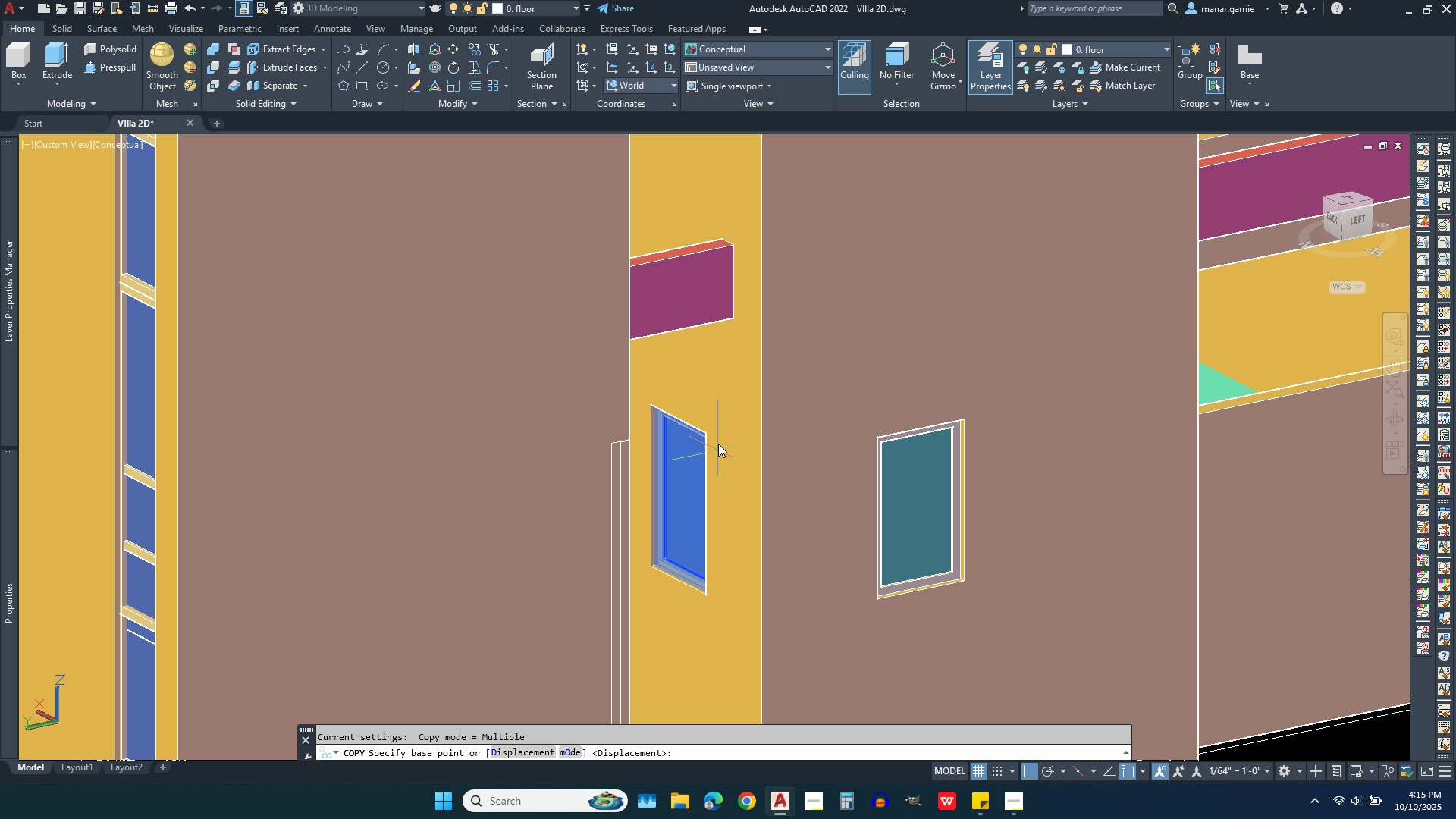 
scroll: coordinate [718, 417], scroll_direction: up, amount: 3.0
 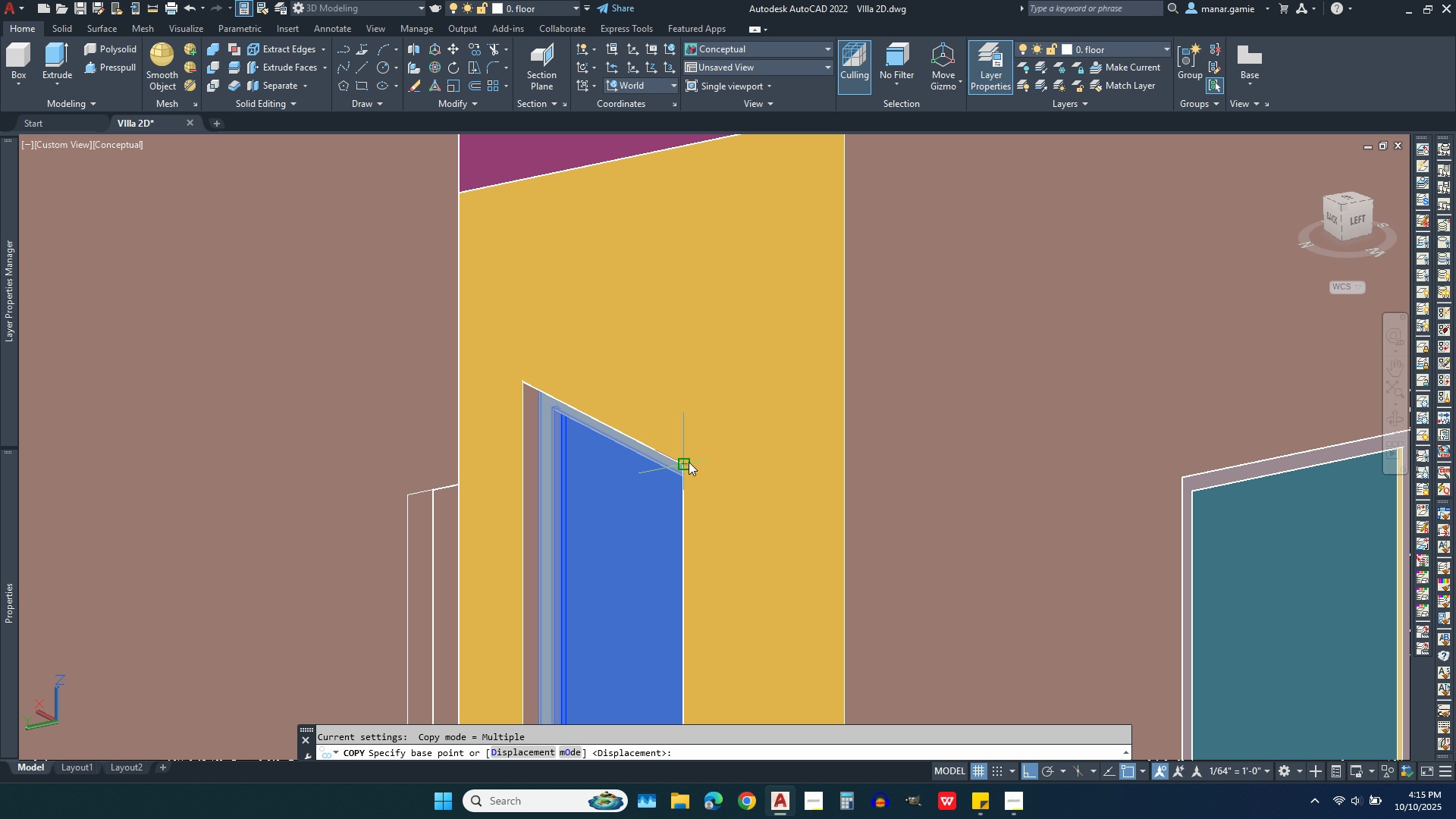 
left_click([689, 462])
 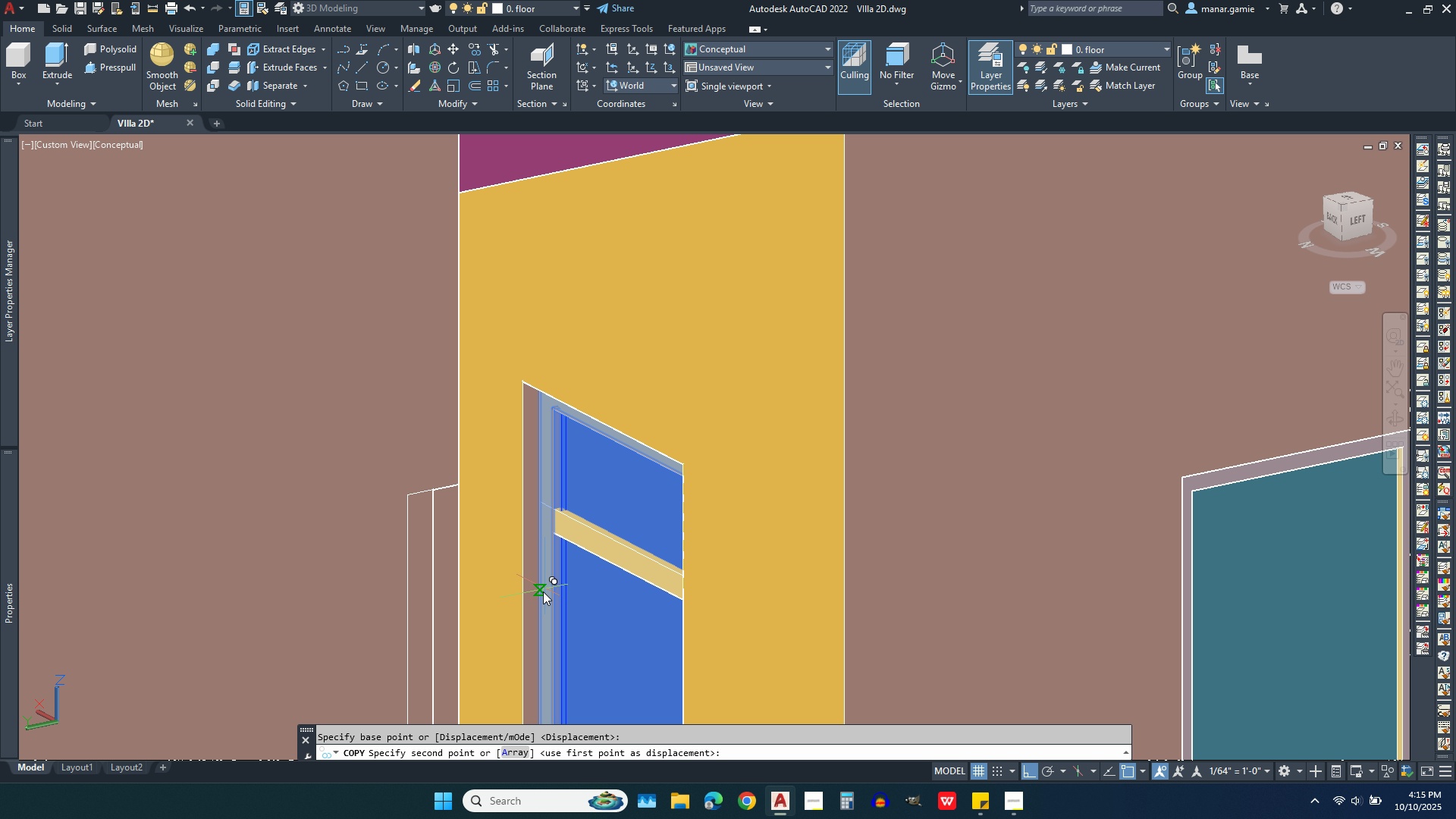 
scroll: coordinate [540, 603], scroll_direction: down, amount: 5.0
 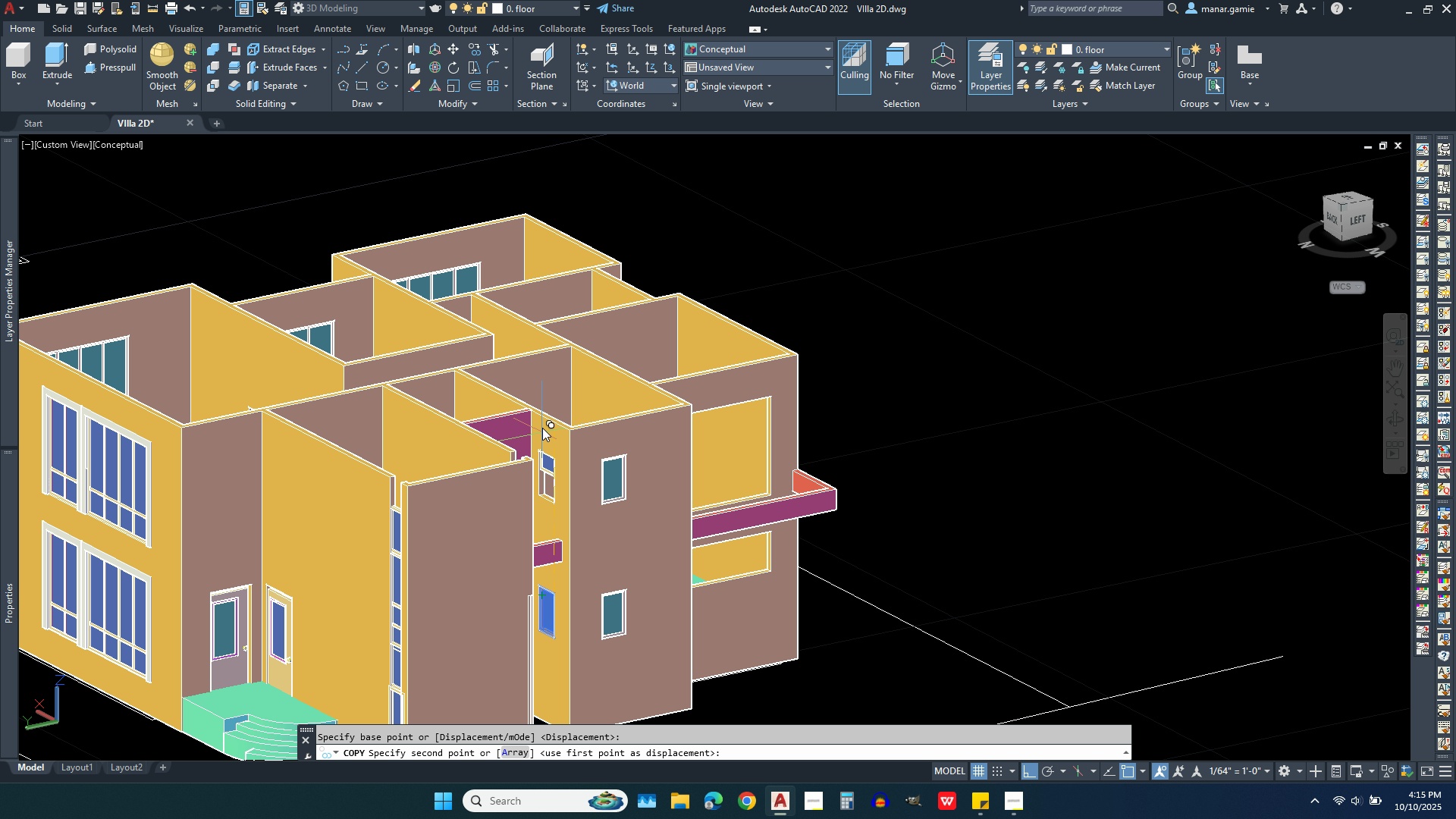 
scroll: coordinate [542, 425], scroll_direction: up, amount: 4.0
 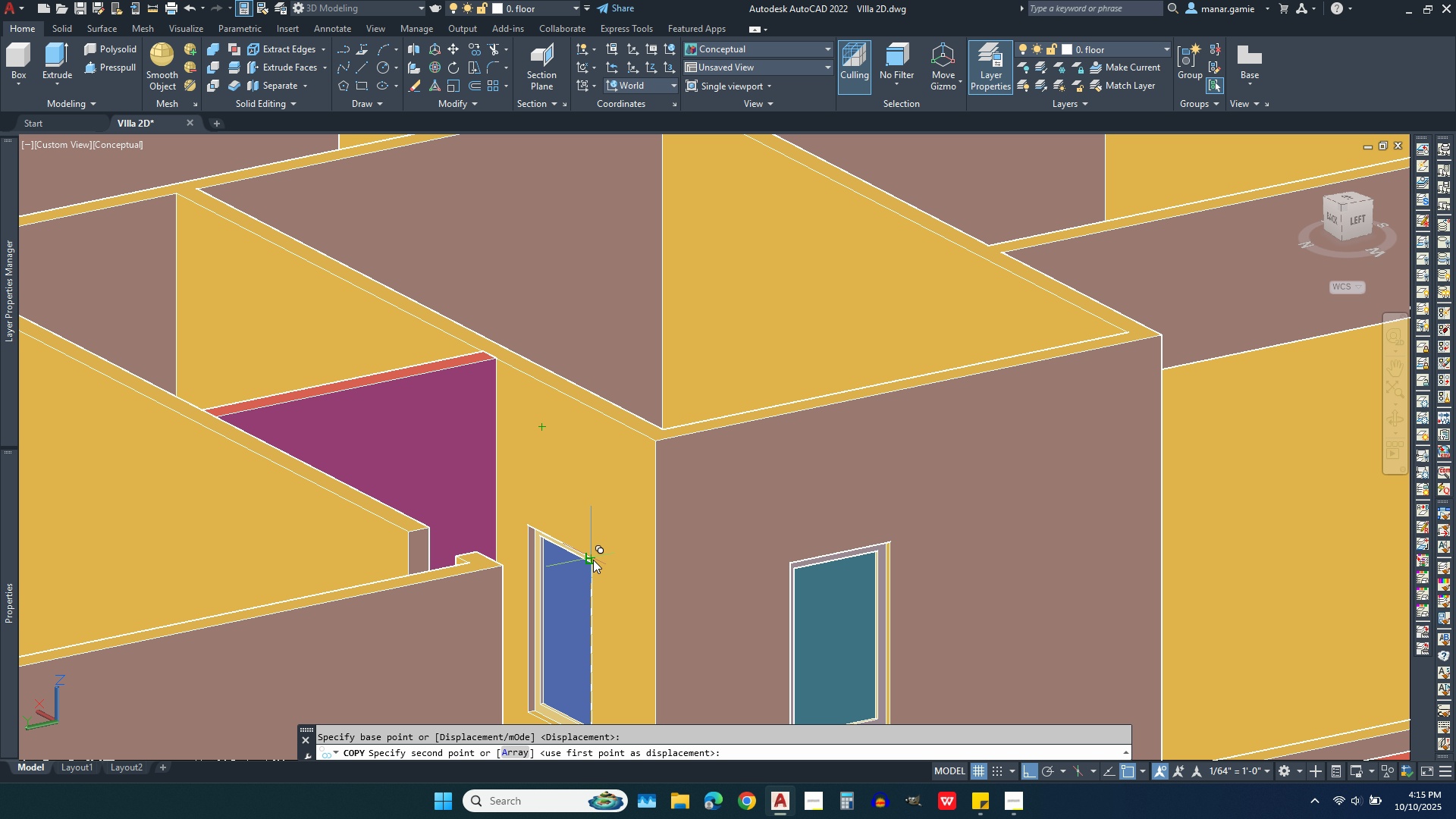 
left_click([593, 560])
 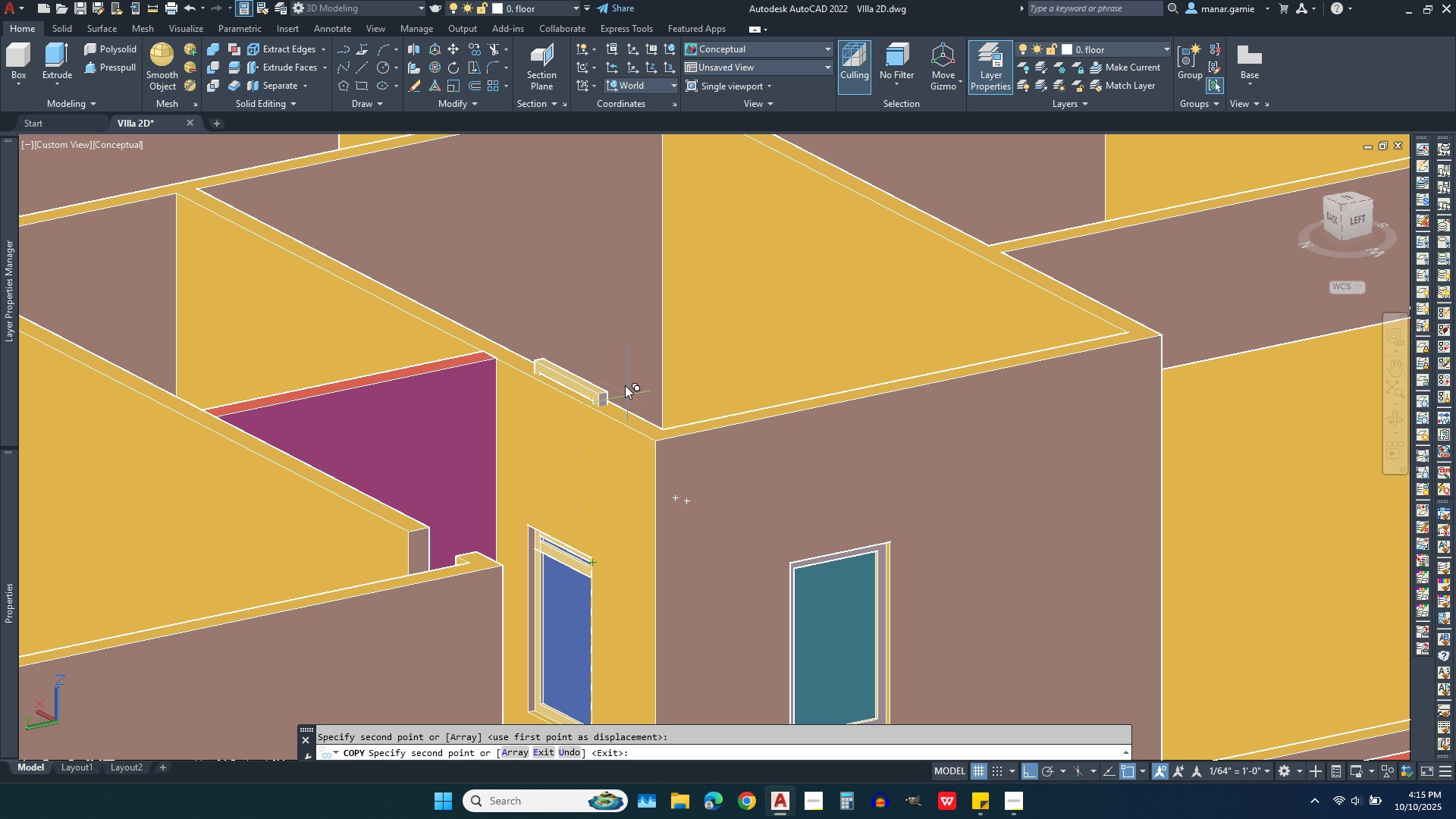 
key(Escape)
 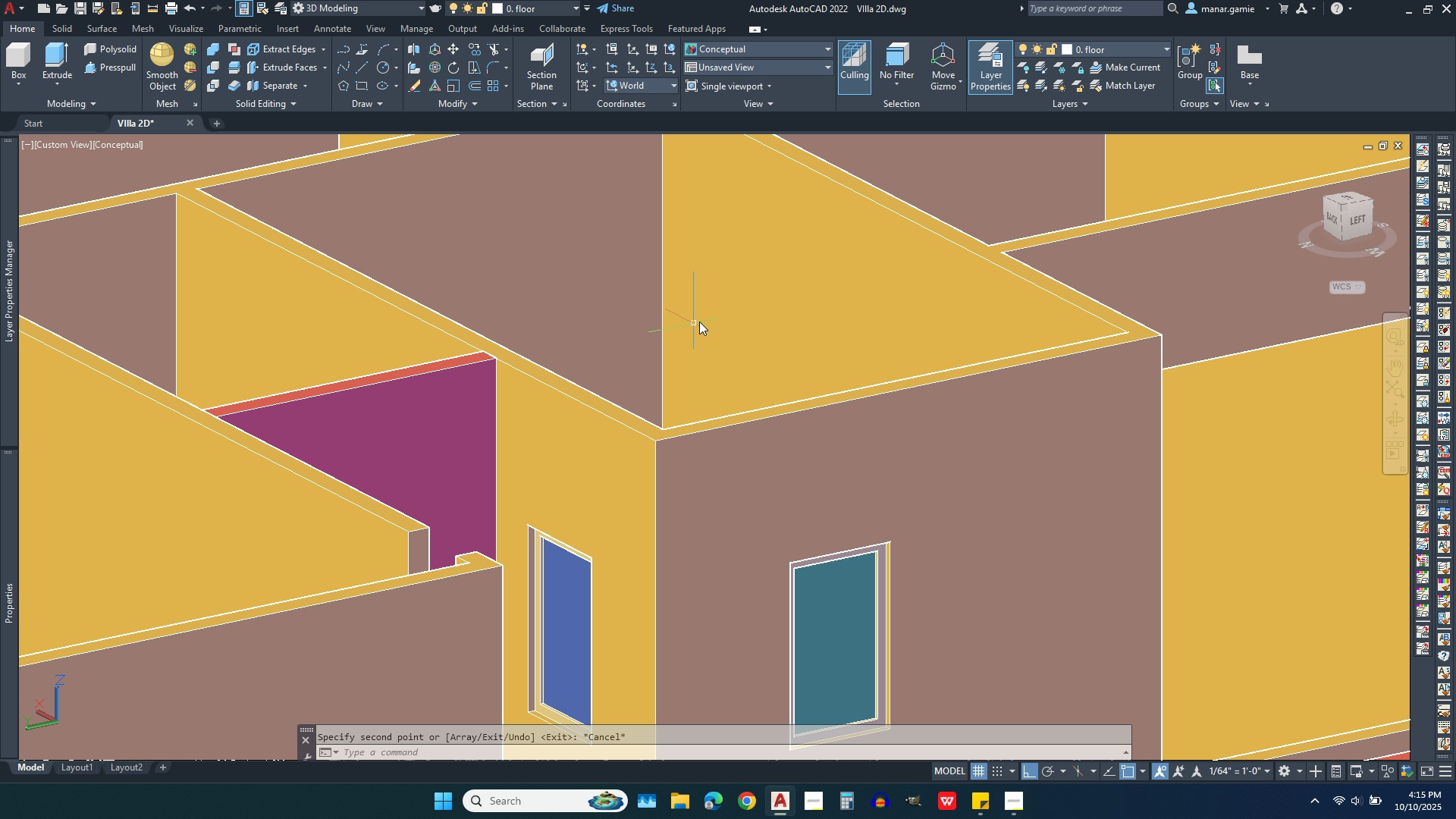 
scroll: coordinate [704, 318], scroll_direction: down, amount: 1.0
 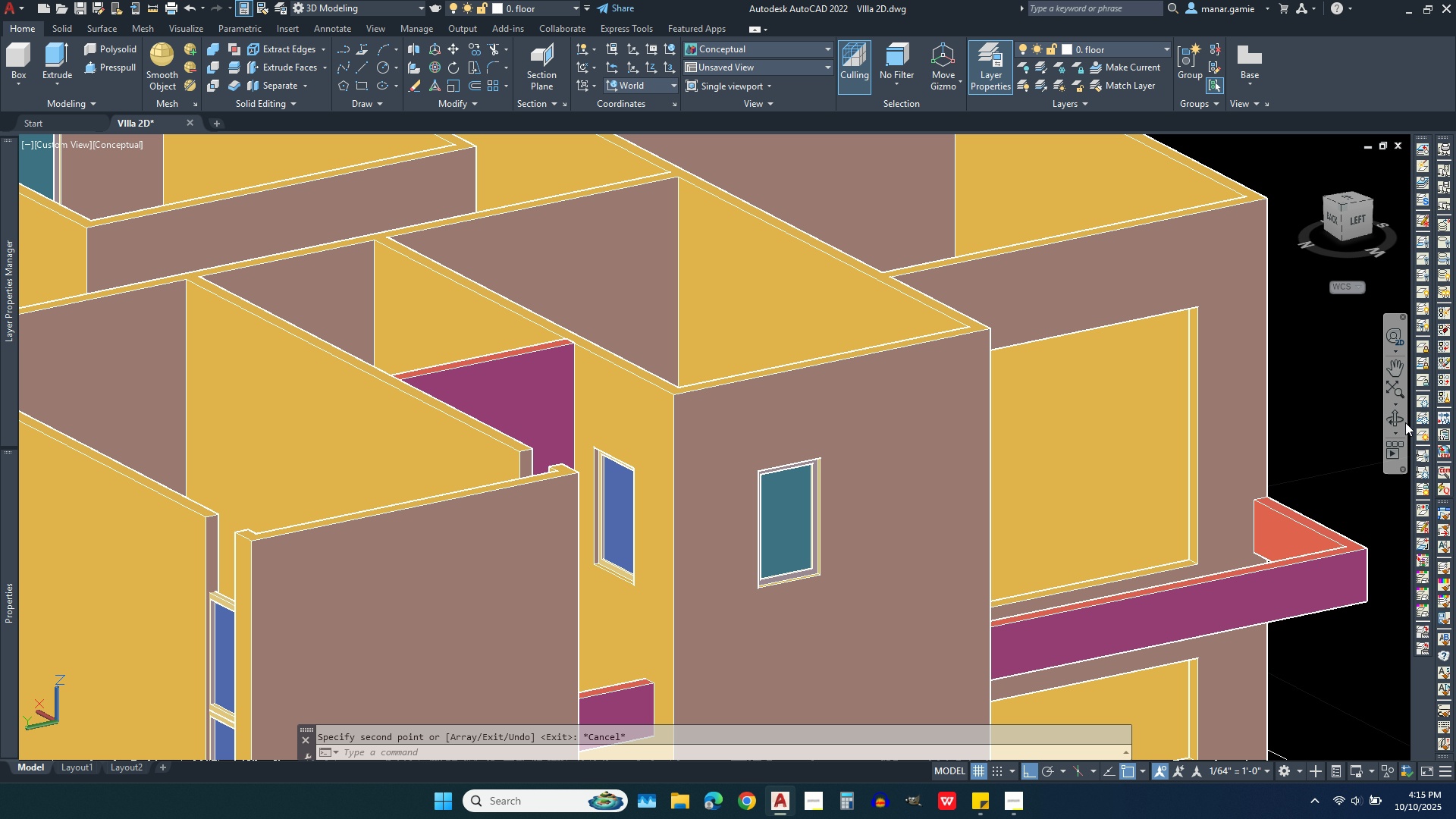 
left_click([1398, 419])
 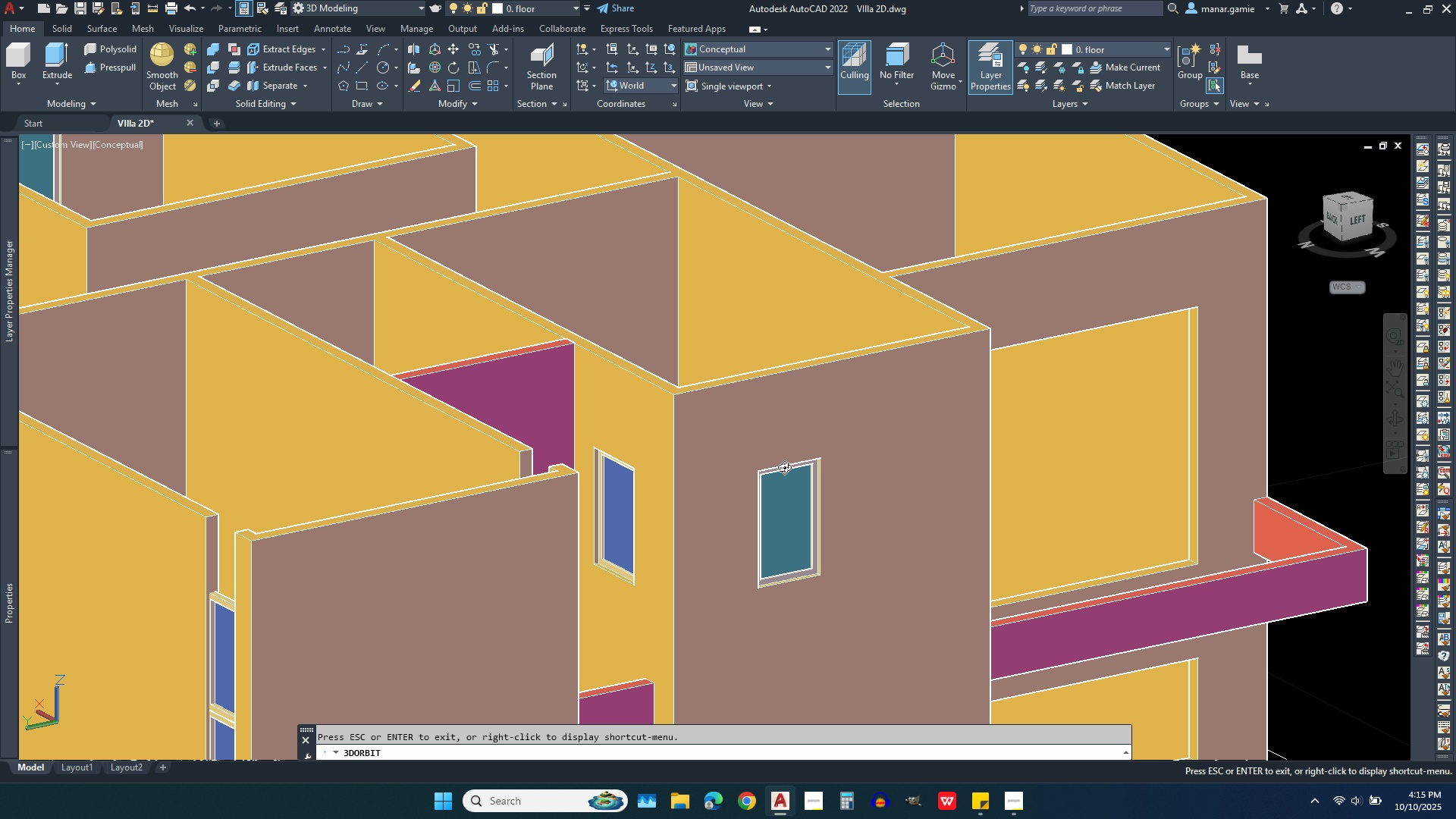 
left_click_drag(start_coordinate=[784, 469], to_coordinate=[681, 449])
 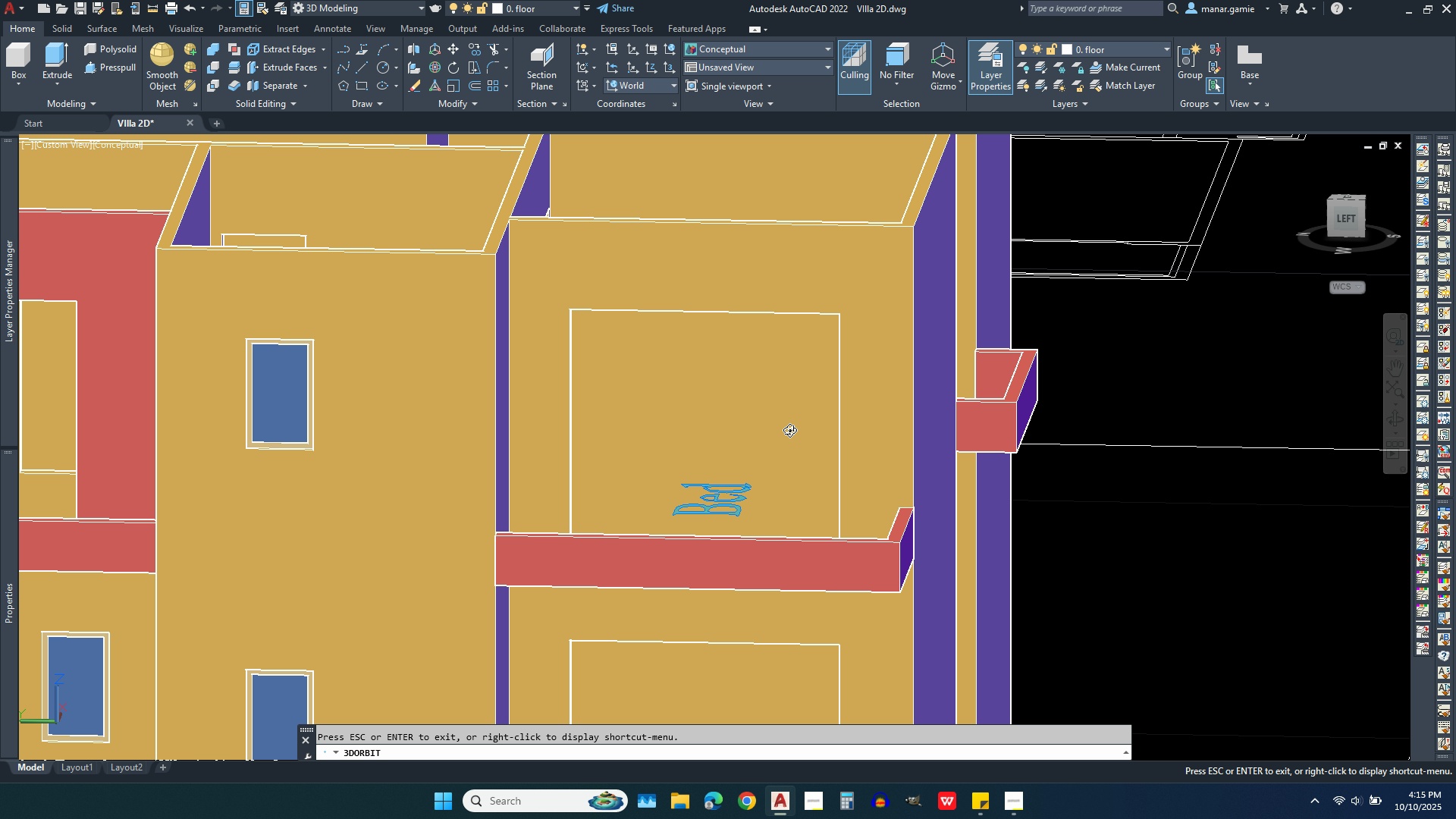 
scroll: coordinate [789, 430], scroll_direction: down, amount: 6.0
 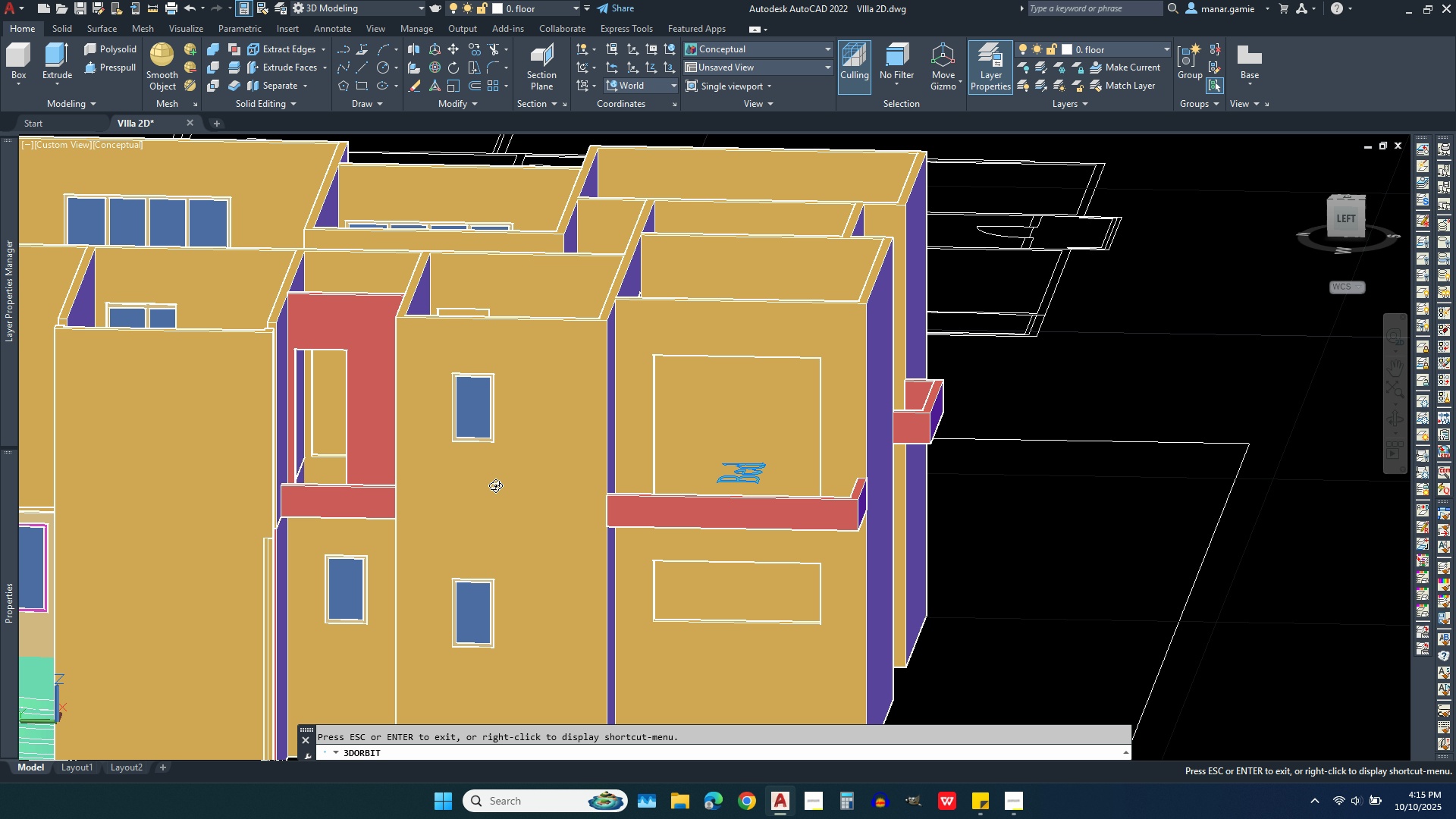 
left_click_drag(start_coordinate=[495, 485], to_coordinate=[320, 541])
 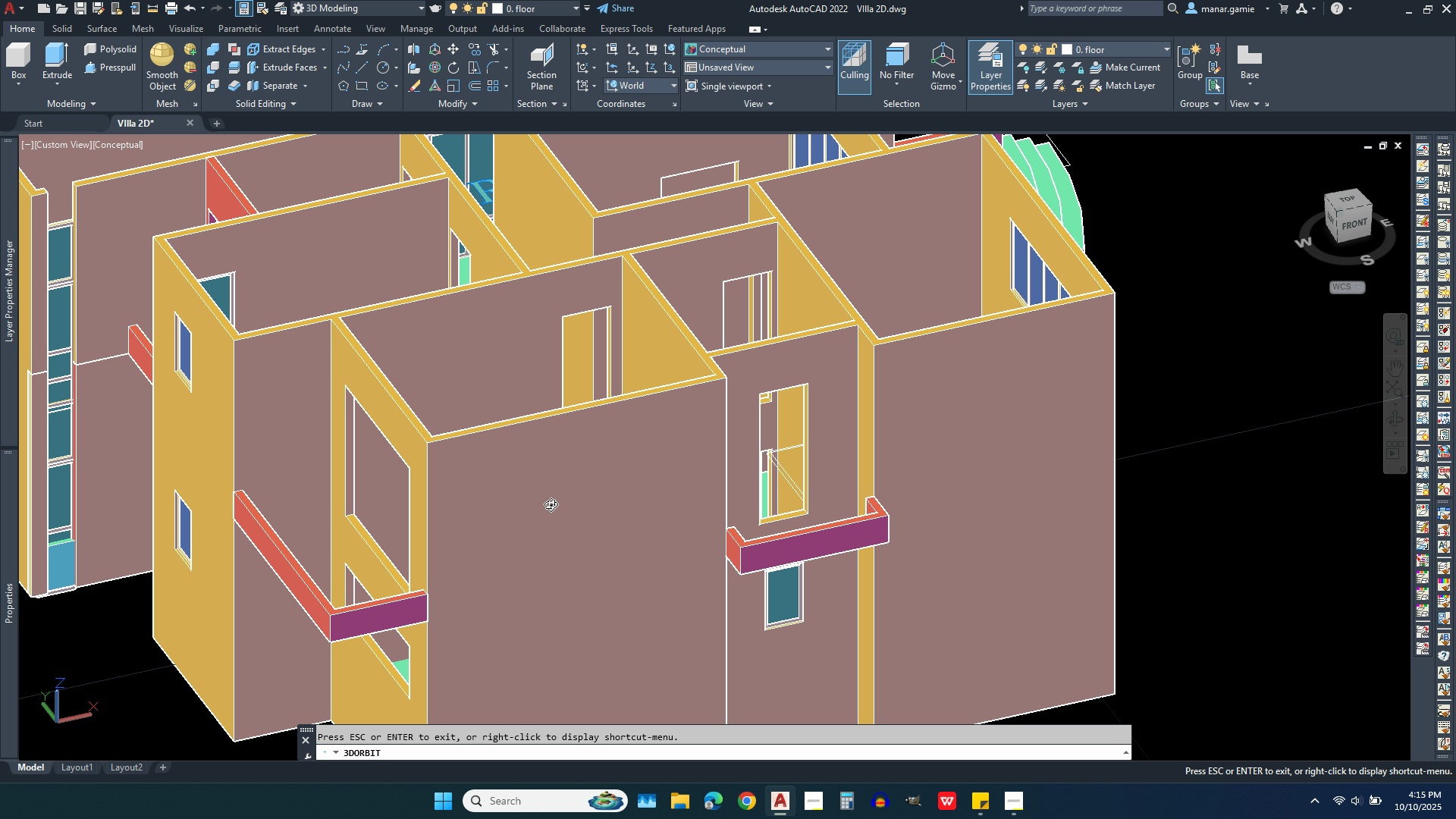 
left_click_drag(start_coordinate=[559, 499], to_coordinate=[503, 531])